 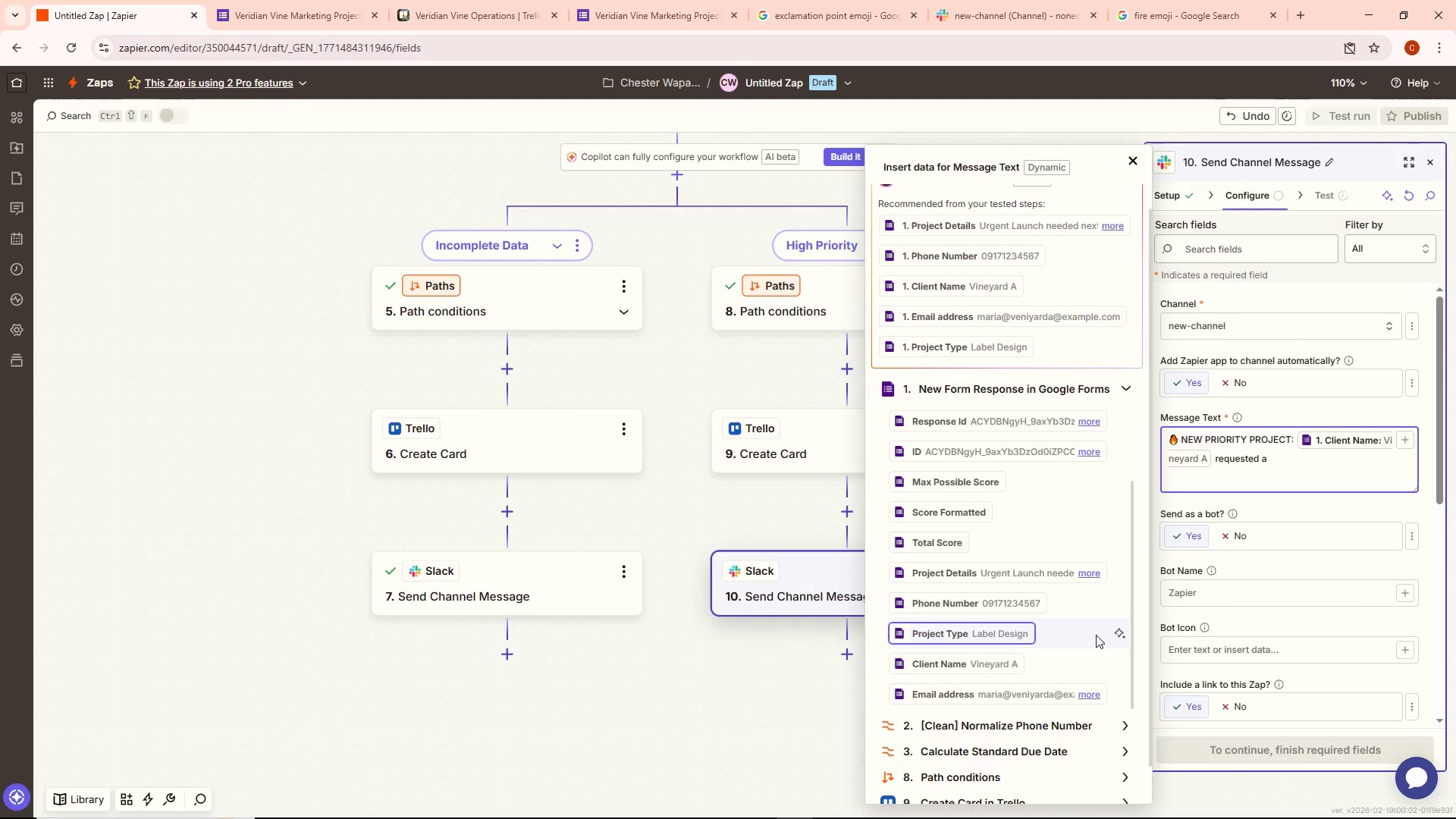 
key(Space)
 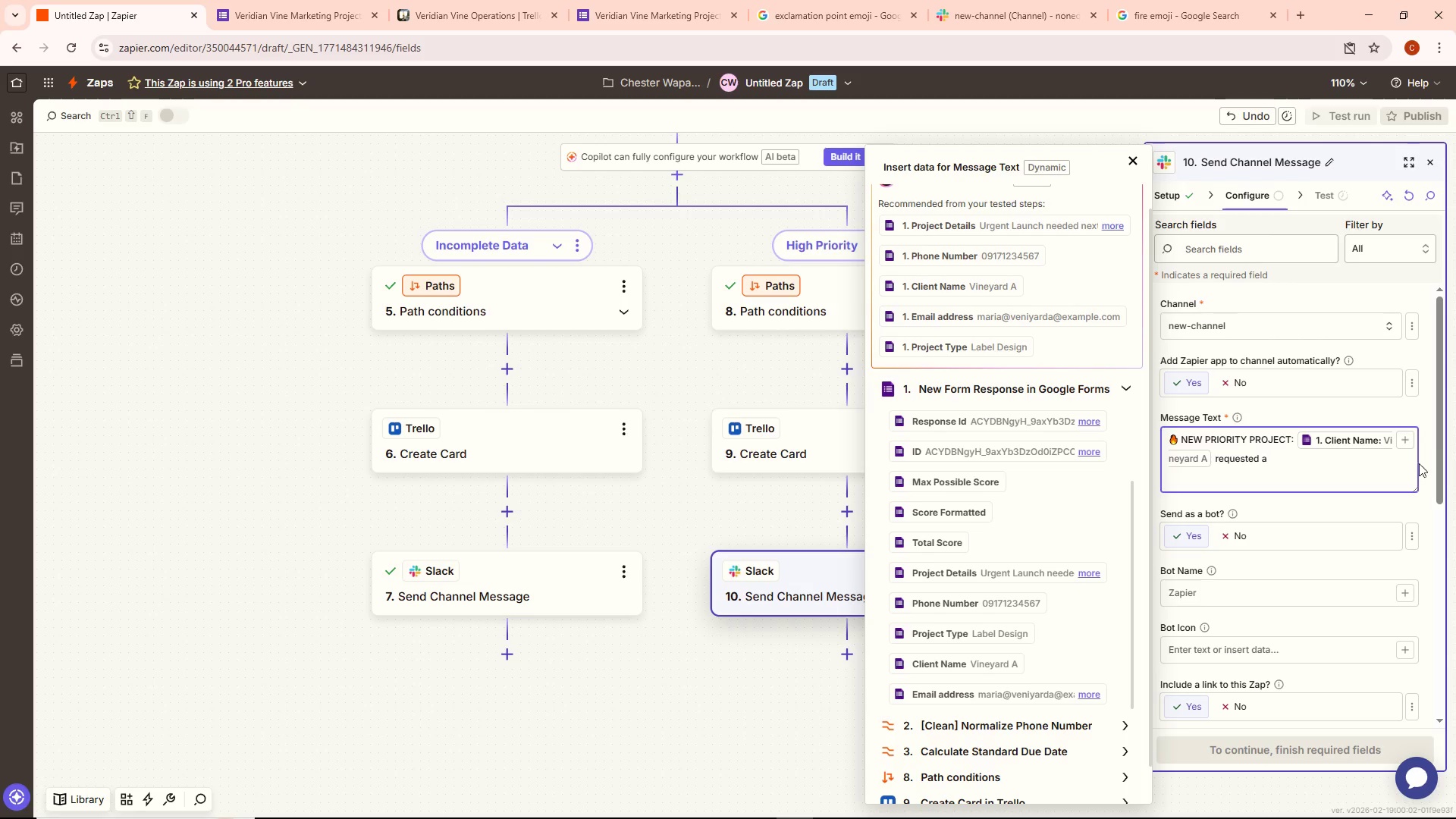 
left_click([1400, 438])
 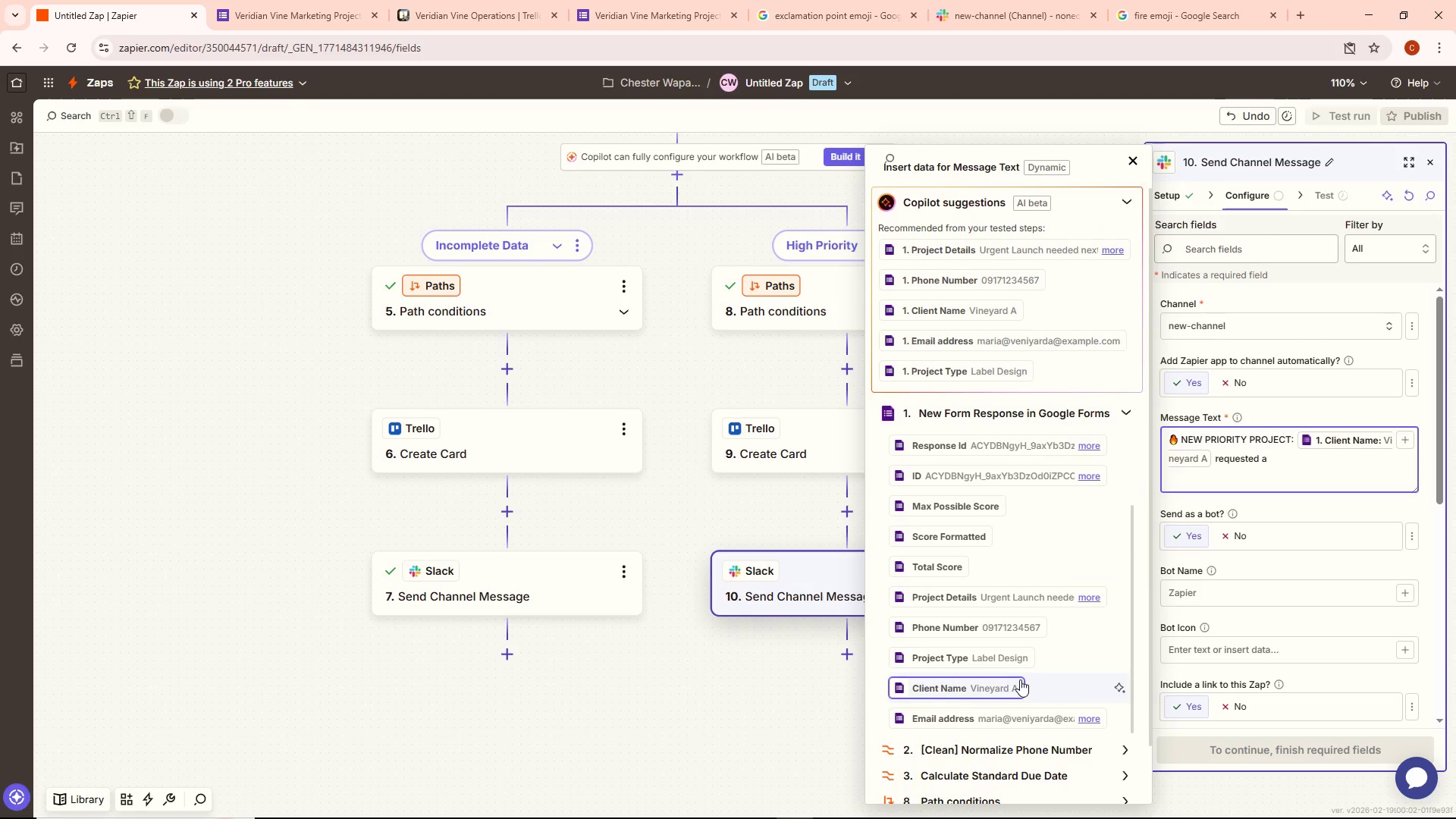 
left_click([1012, 663])
 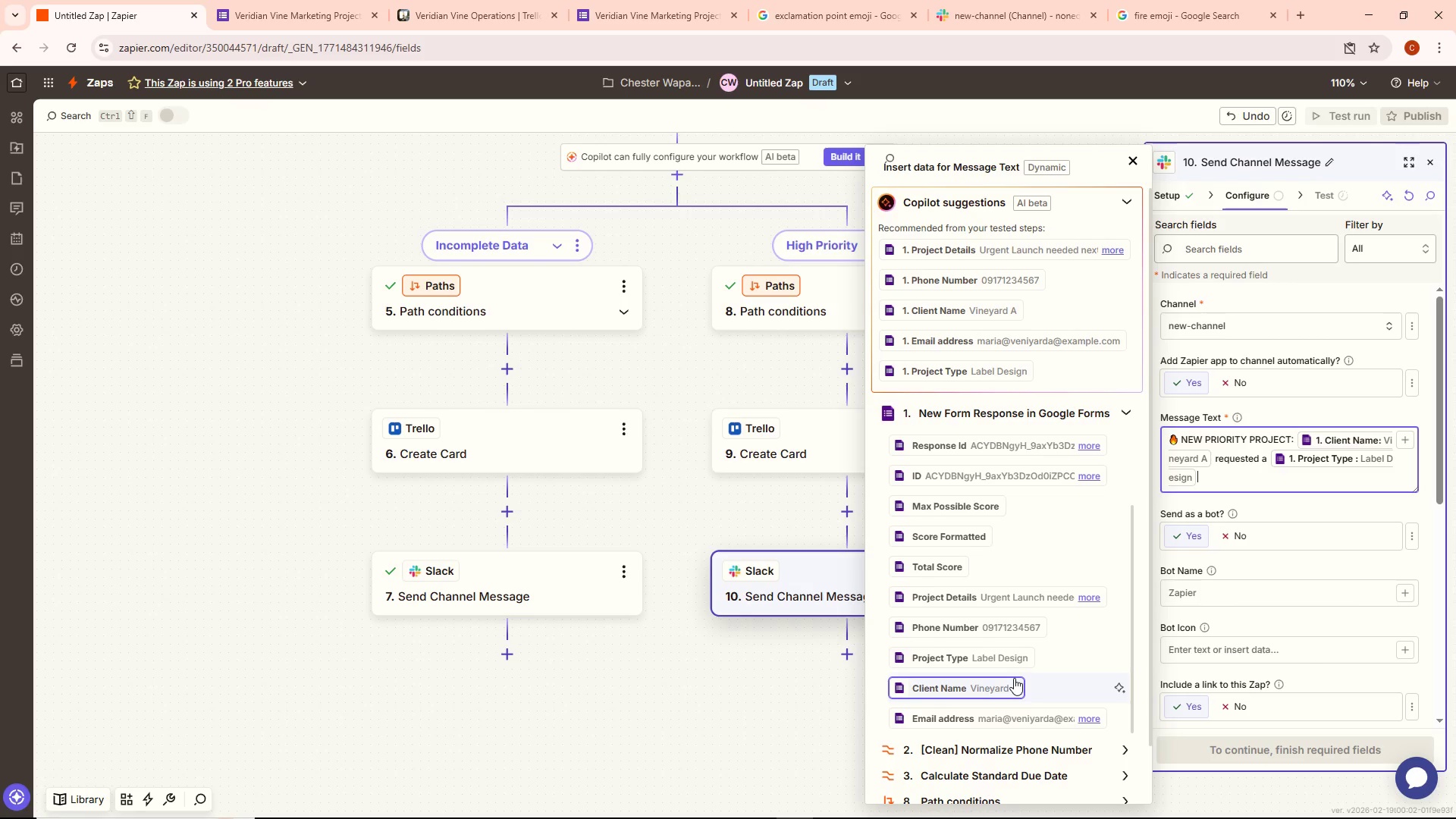 
key(Shift+ShiftRight)
 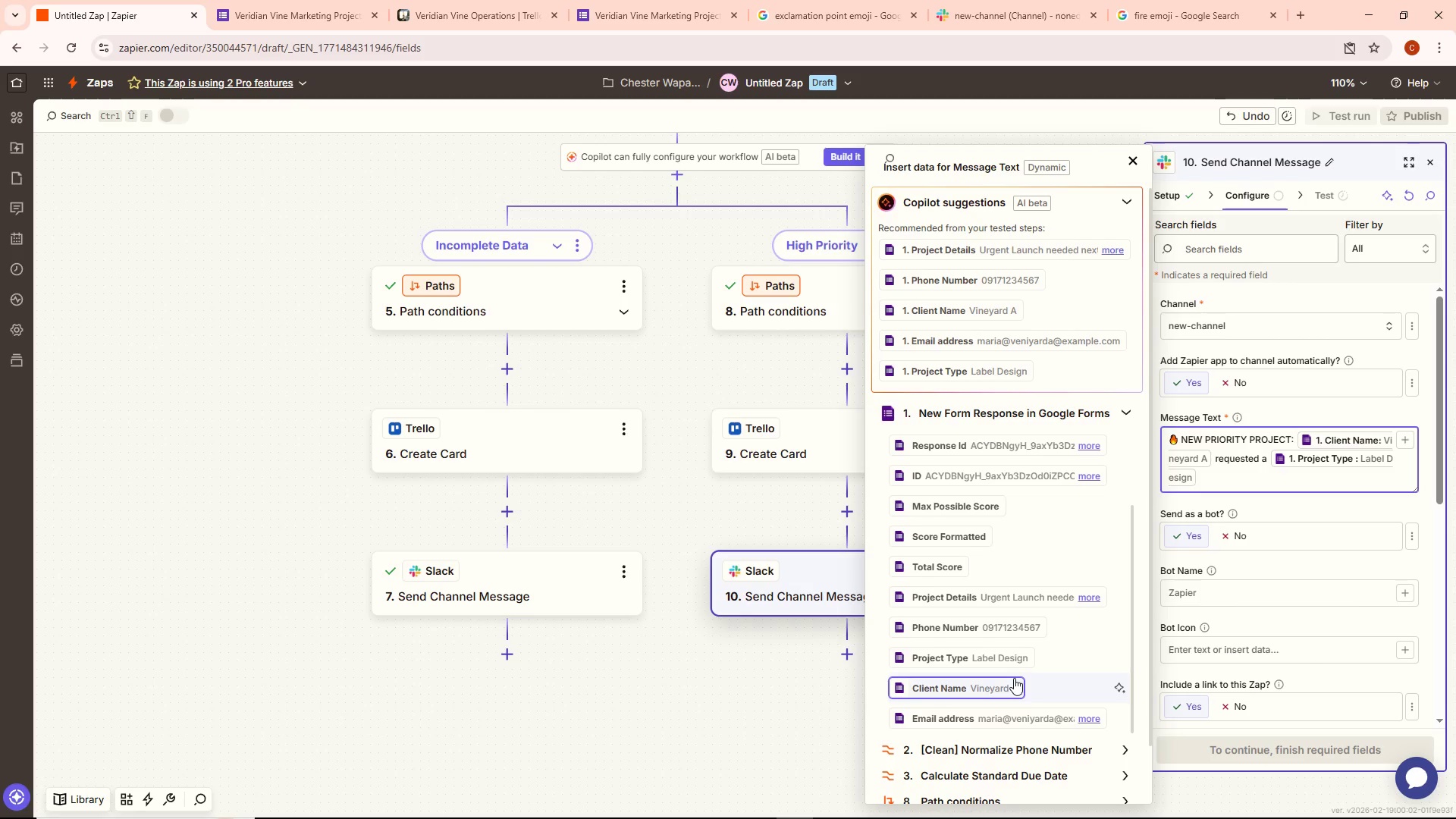 
key(Shift+1)
 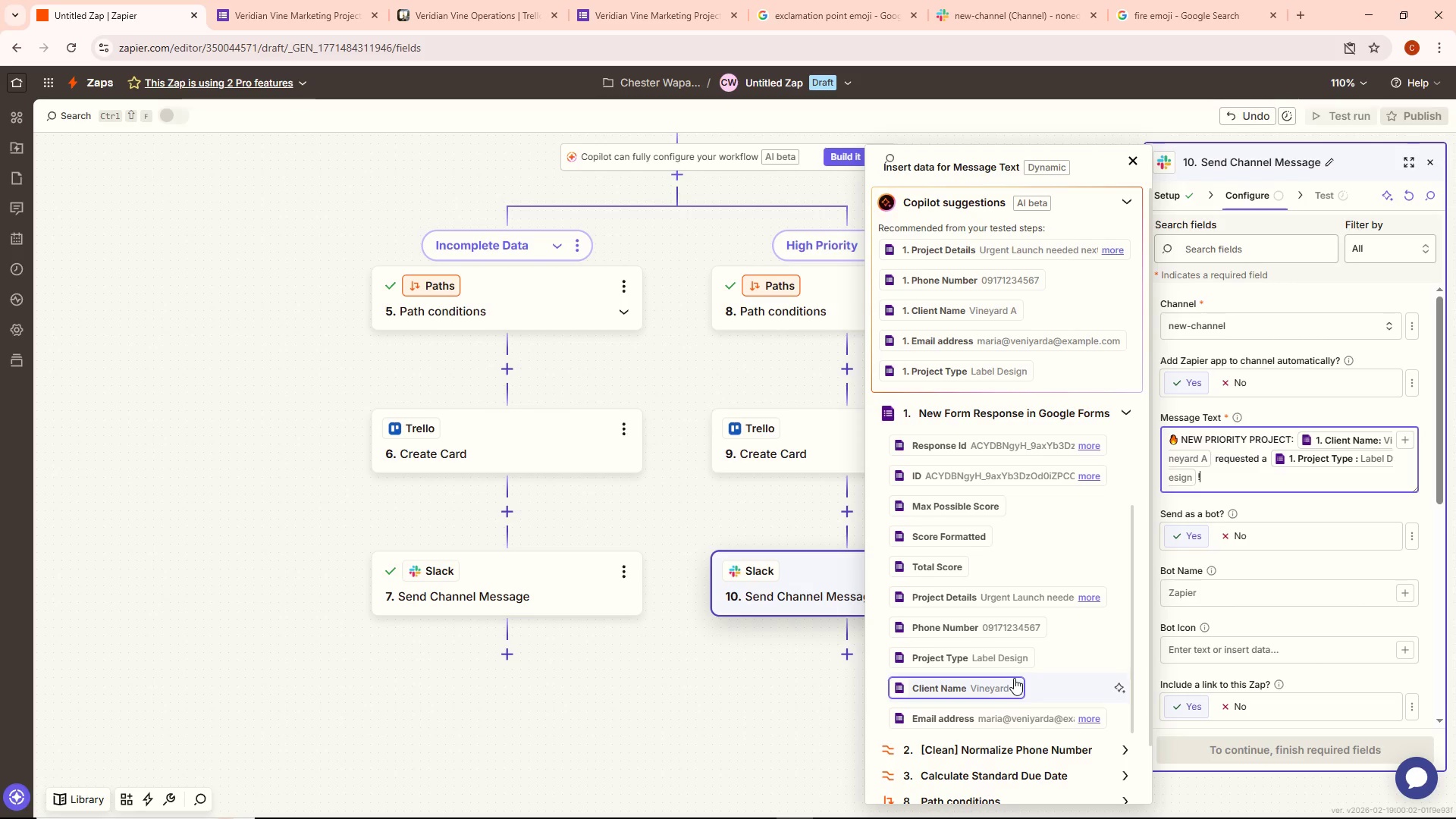 
wait(80.44)
 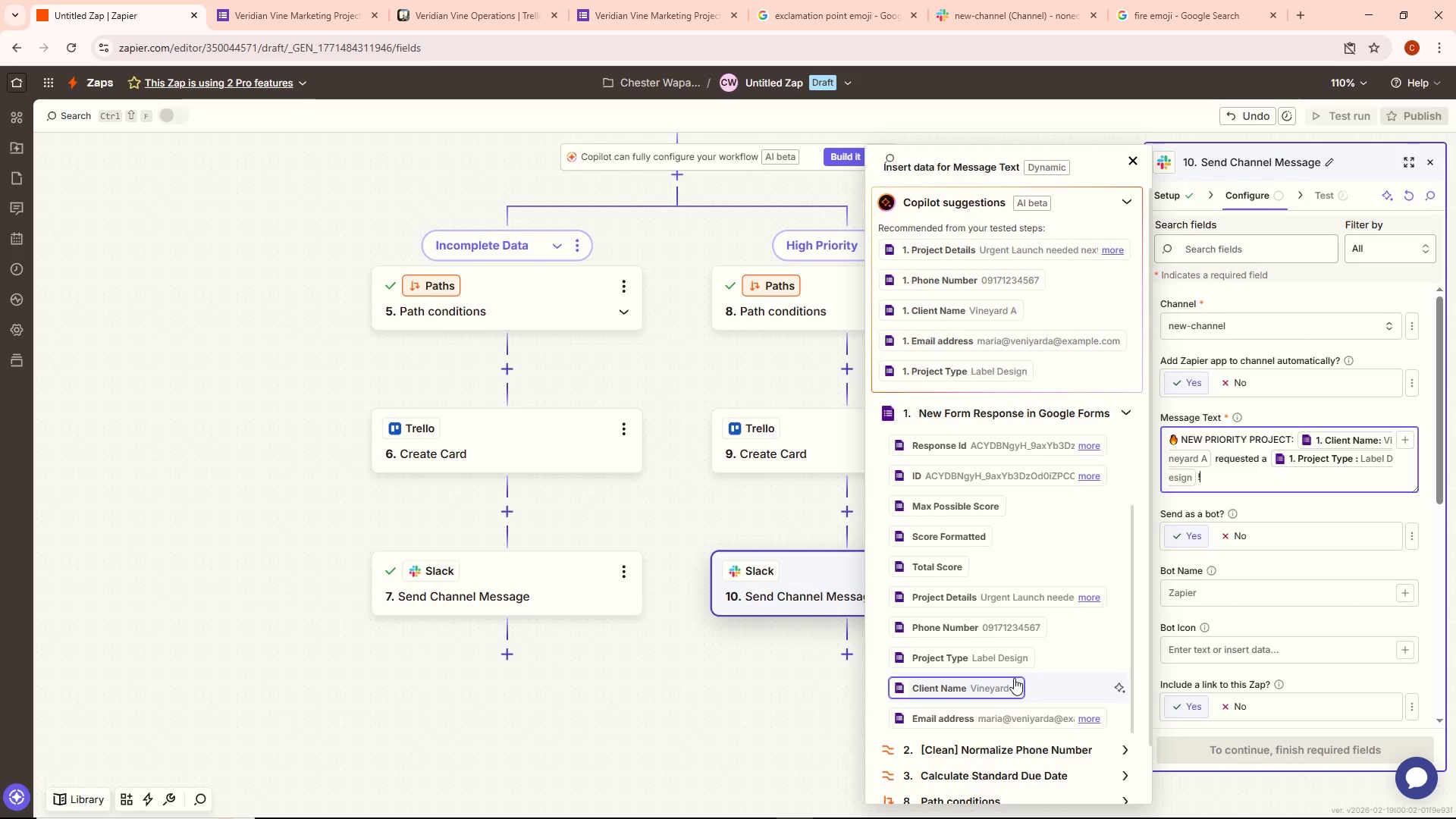 
scroll: coordinate [1244, 480], scroll_direction: down, amount: 7.0
 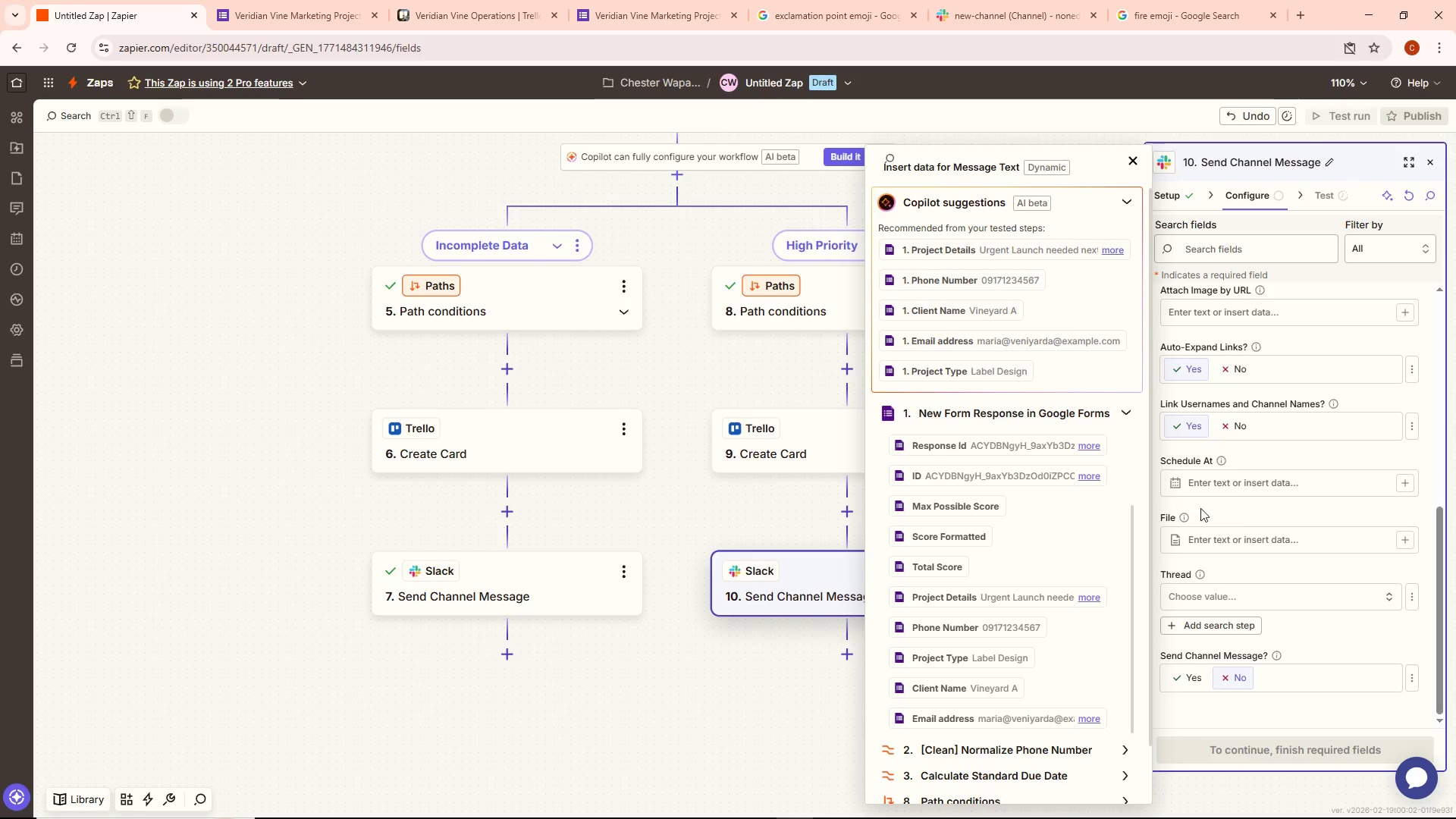 
wait(6.17)
 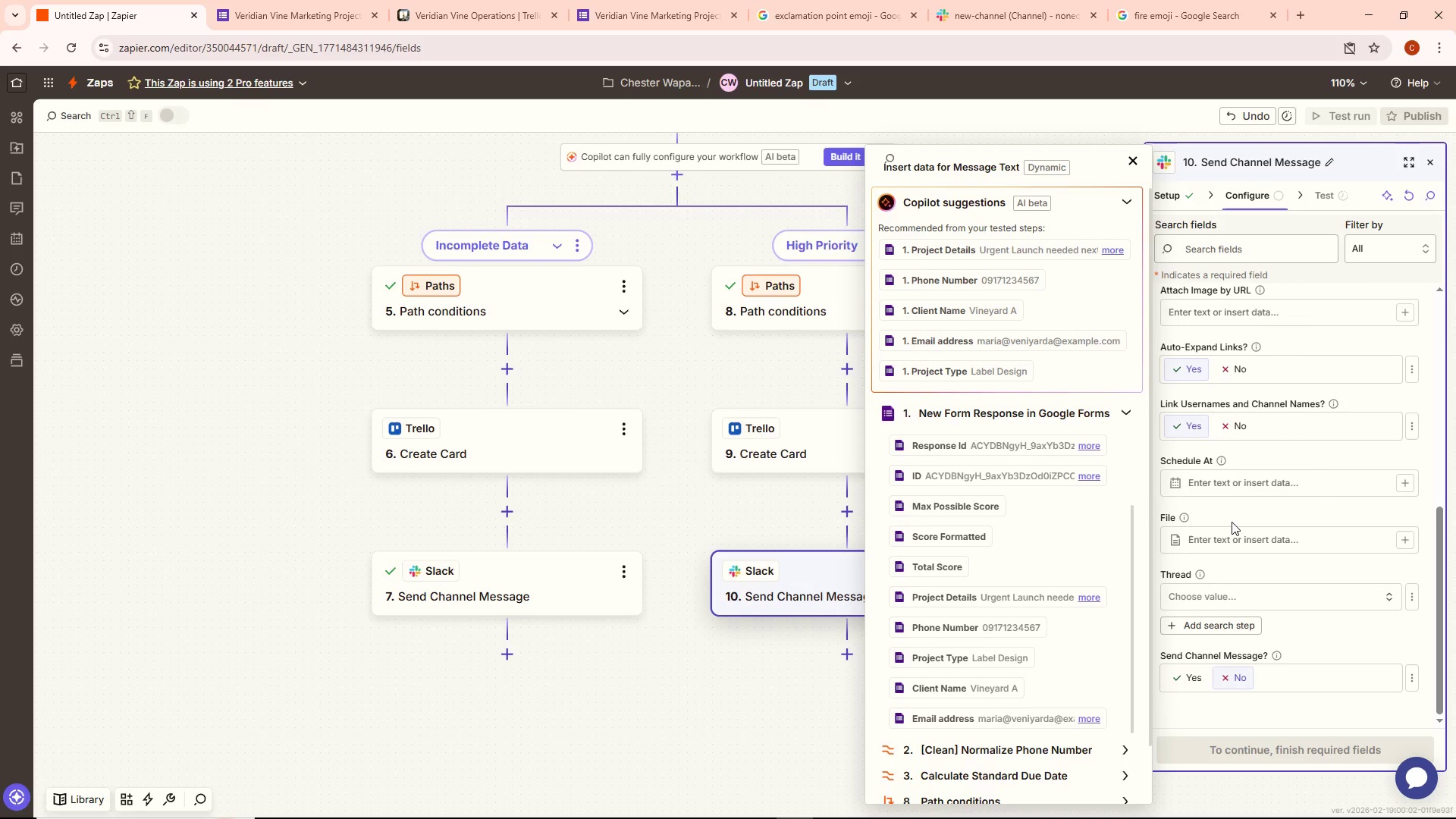 
scroll: coordinate [977, 541], scroll_direction: down, amount: 10.0
 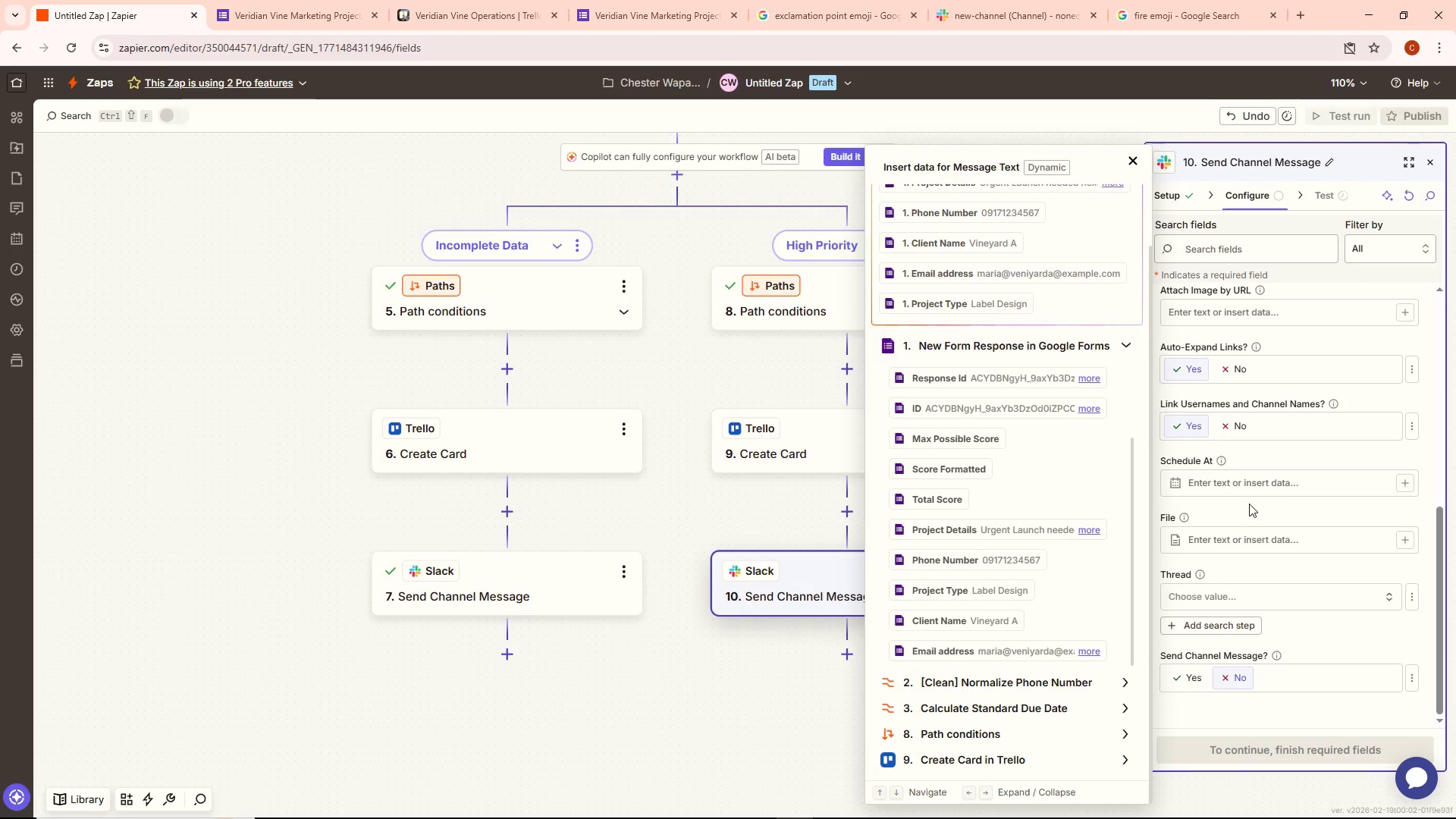 
left_click([1259, 504])
 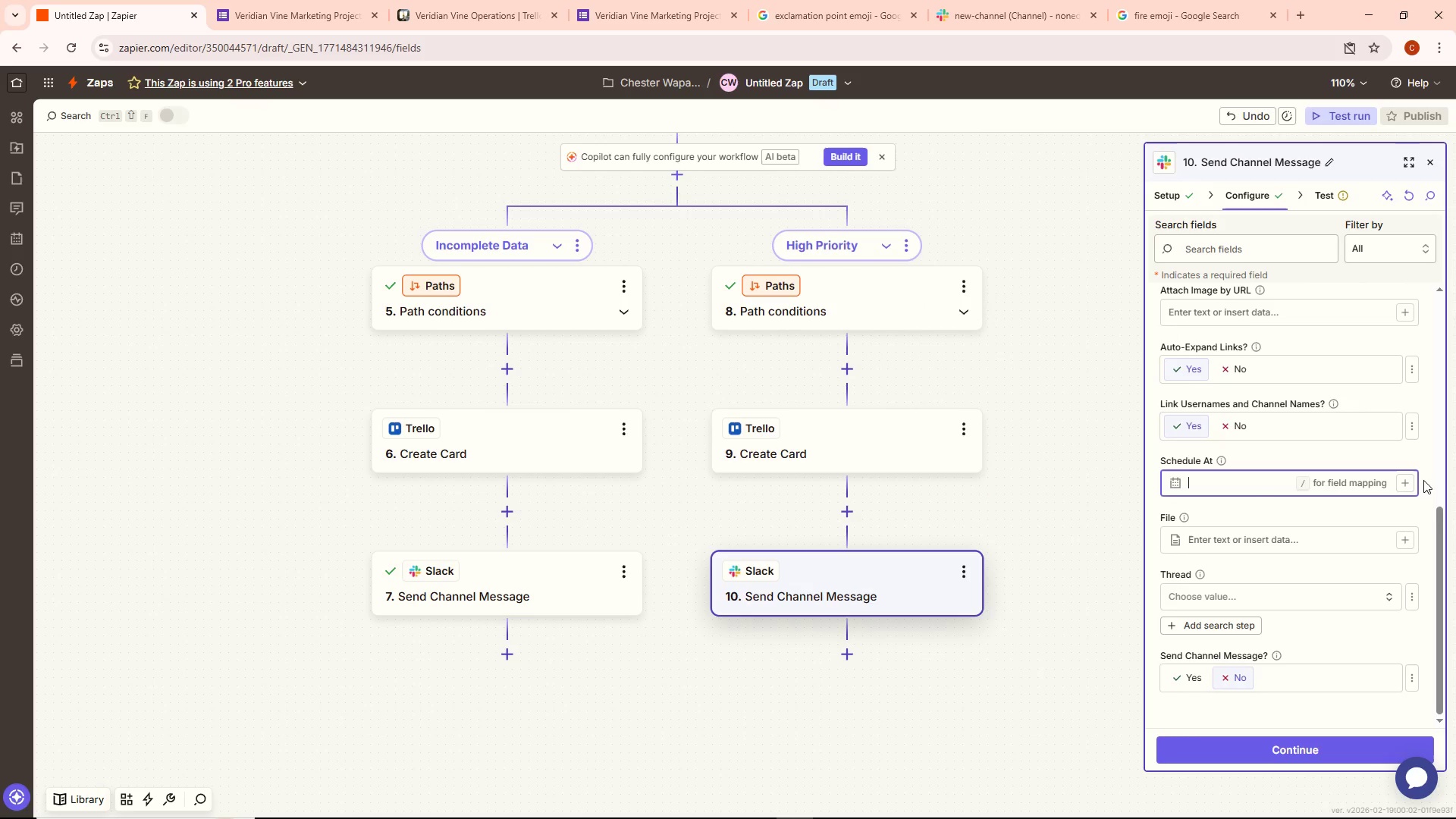 
left_click([1428, 457])
 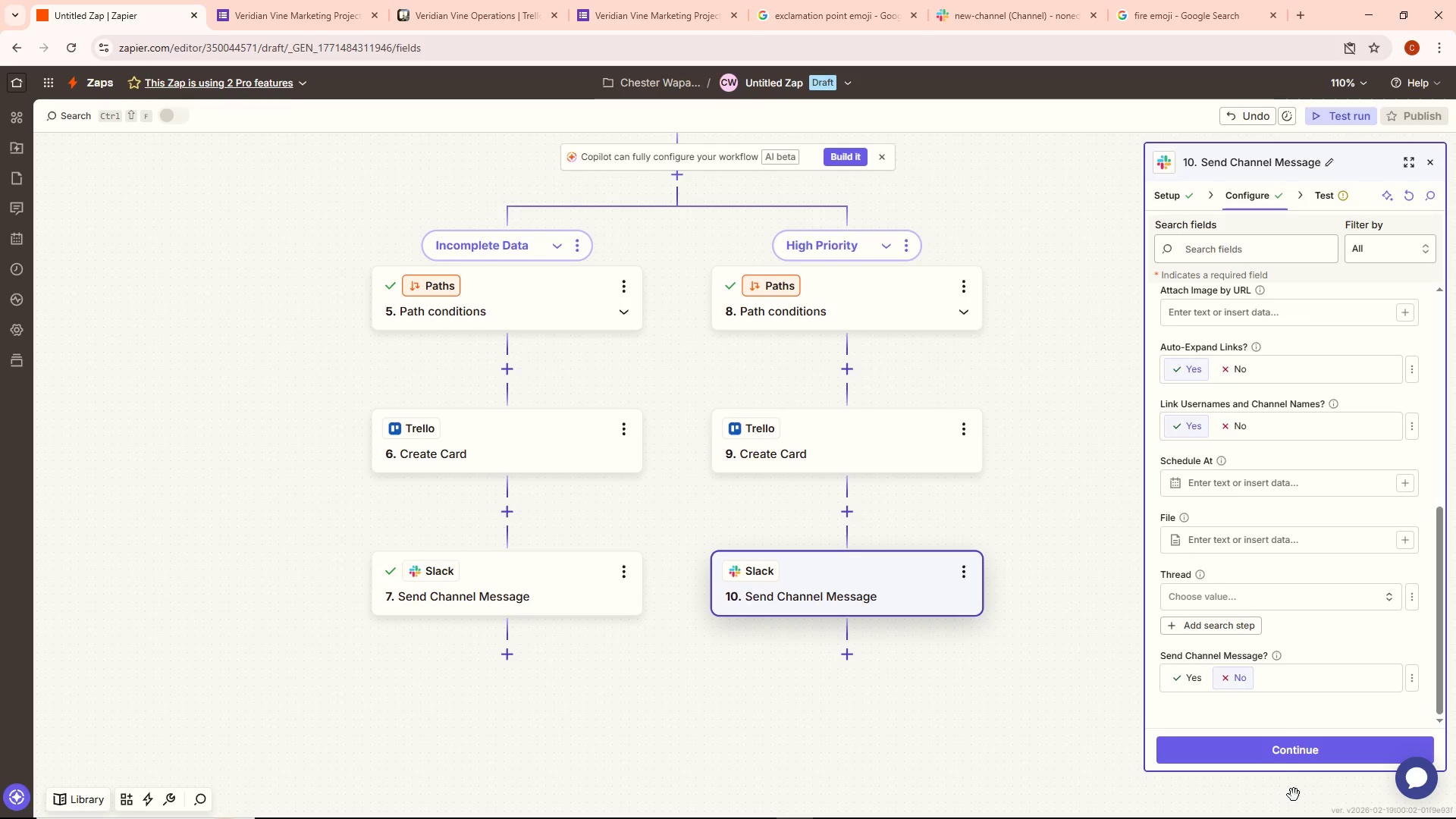 
left_click([1304, 761])
 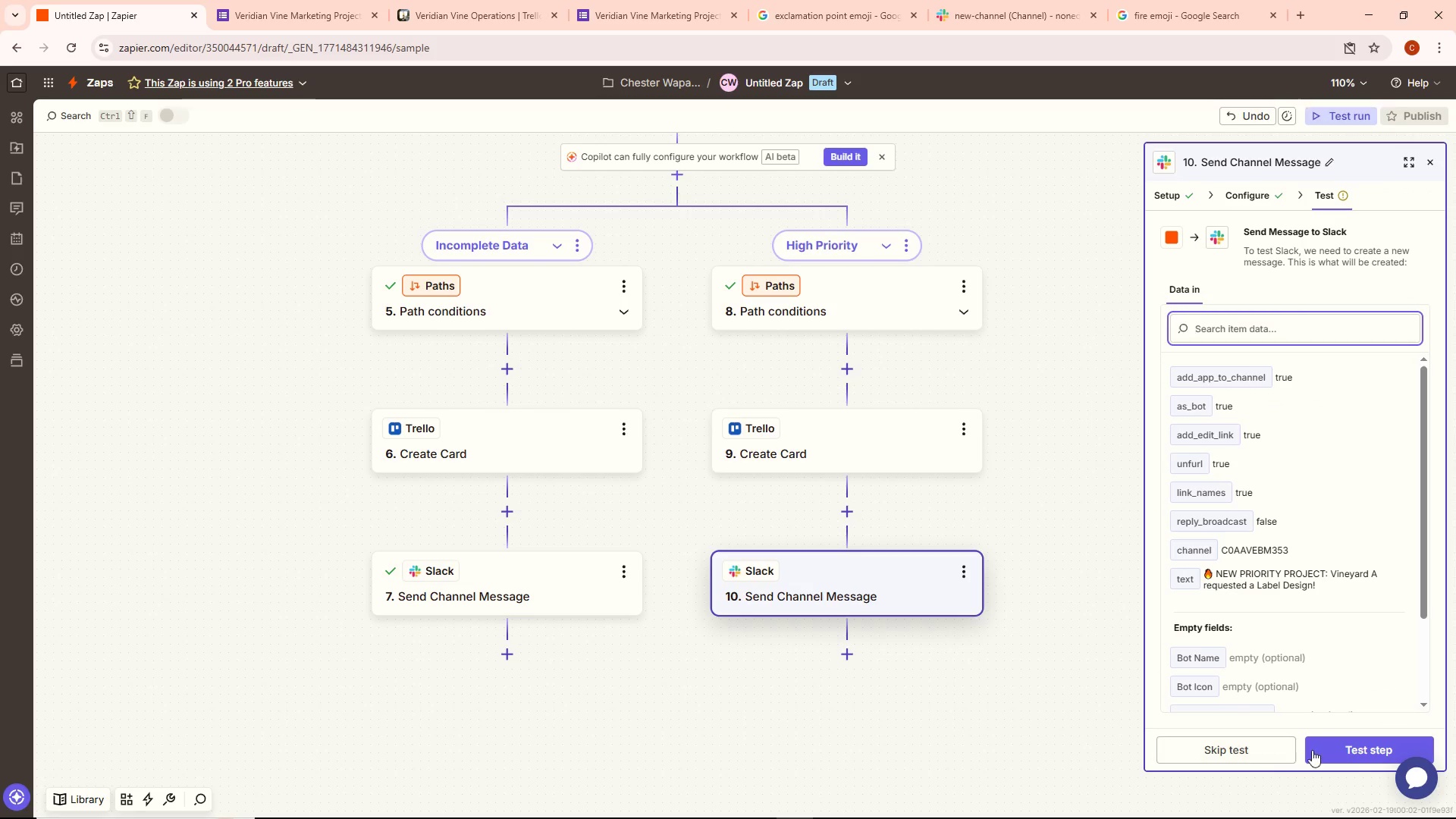 
left_click([1363, 745])
 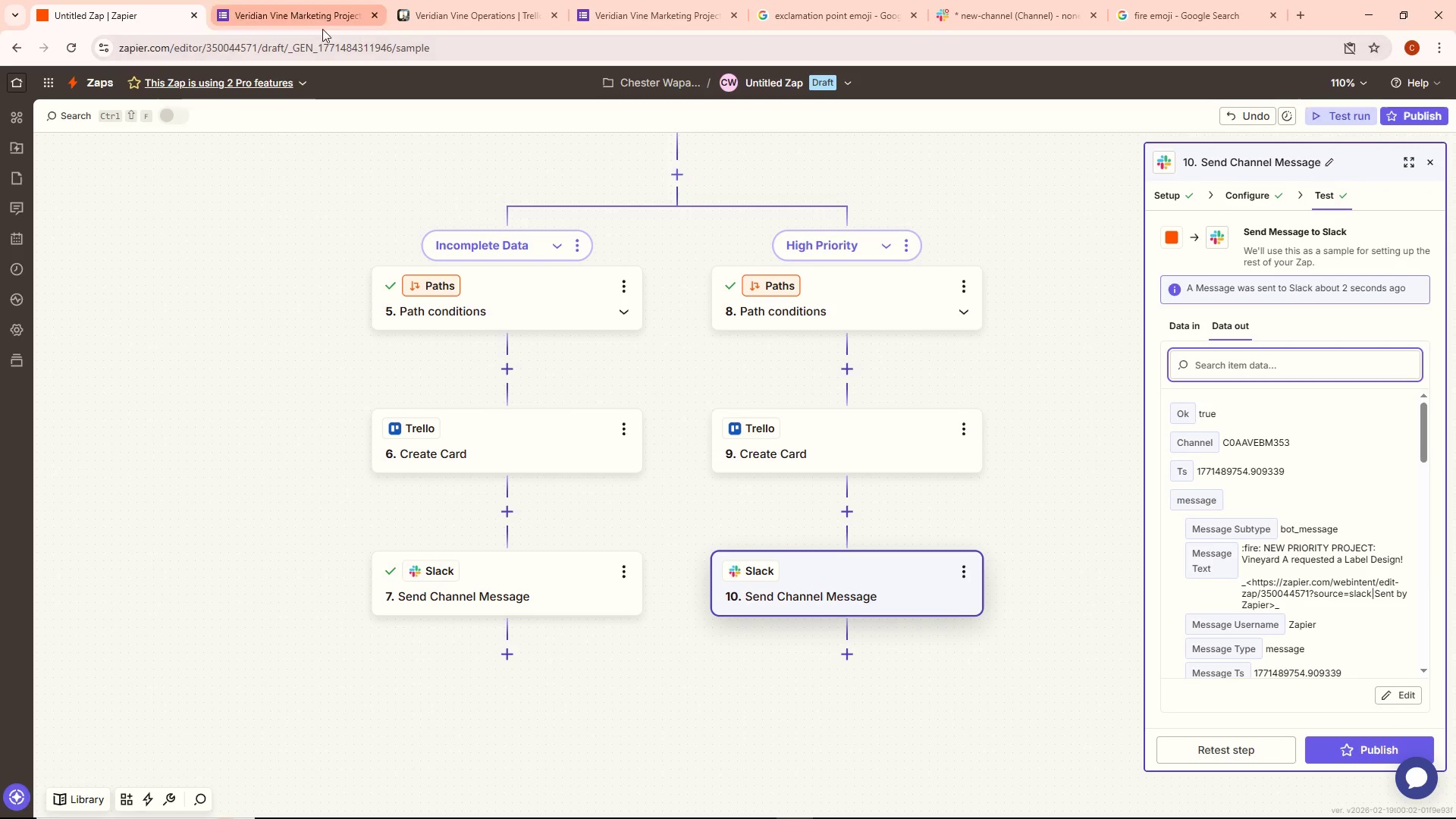 
wait(5.27)
 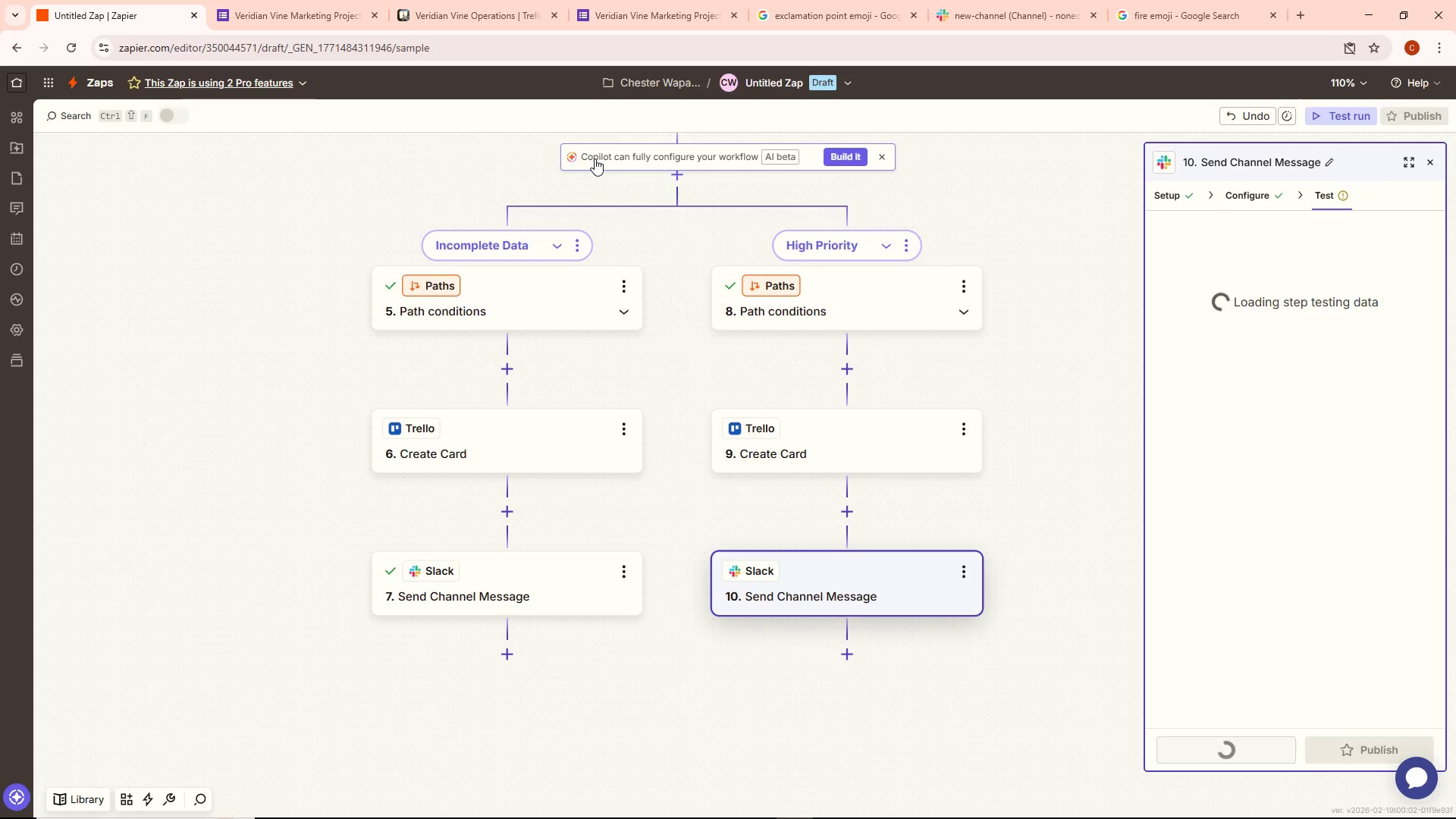 
left_click([1015, 12])
 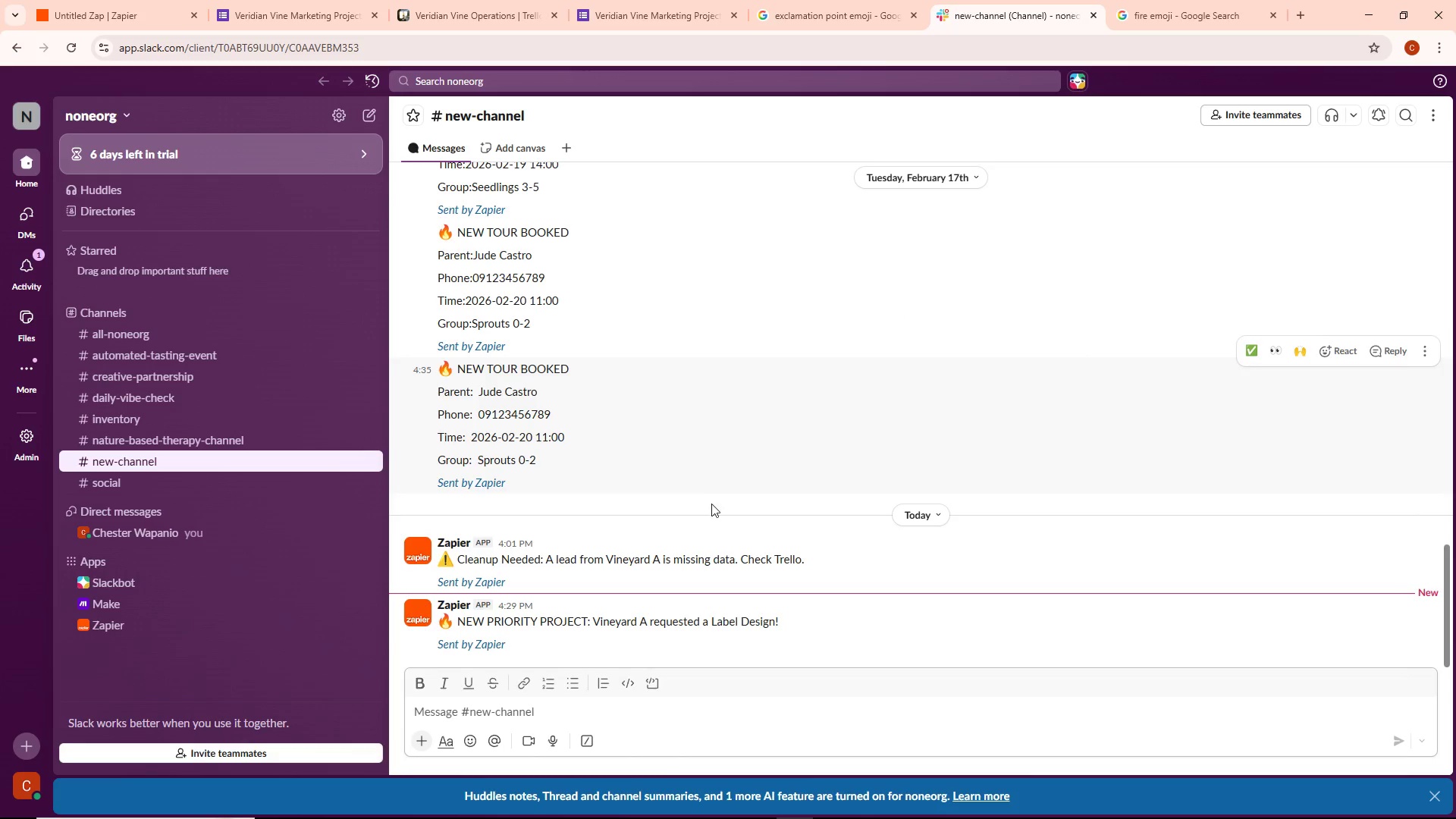 
scroll: coordinate [720, 519], scroll_direction: down, amount: 3.0
 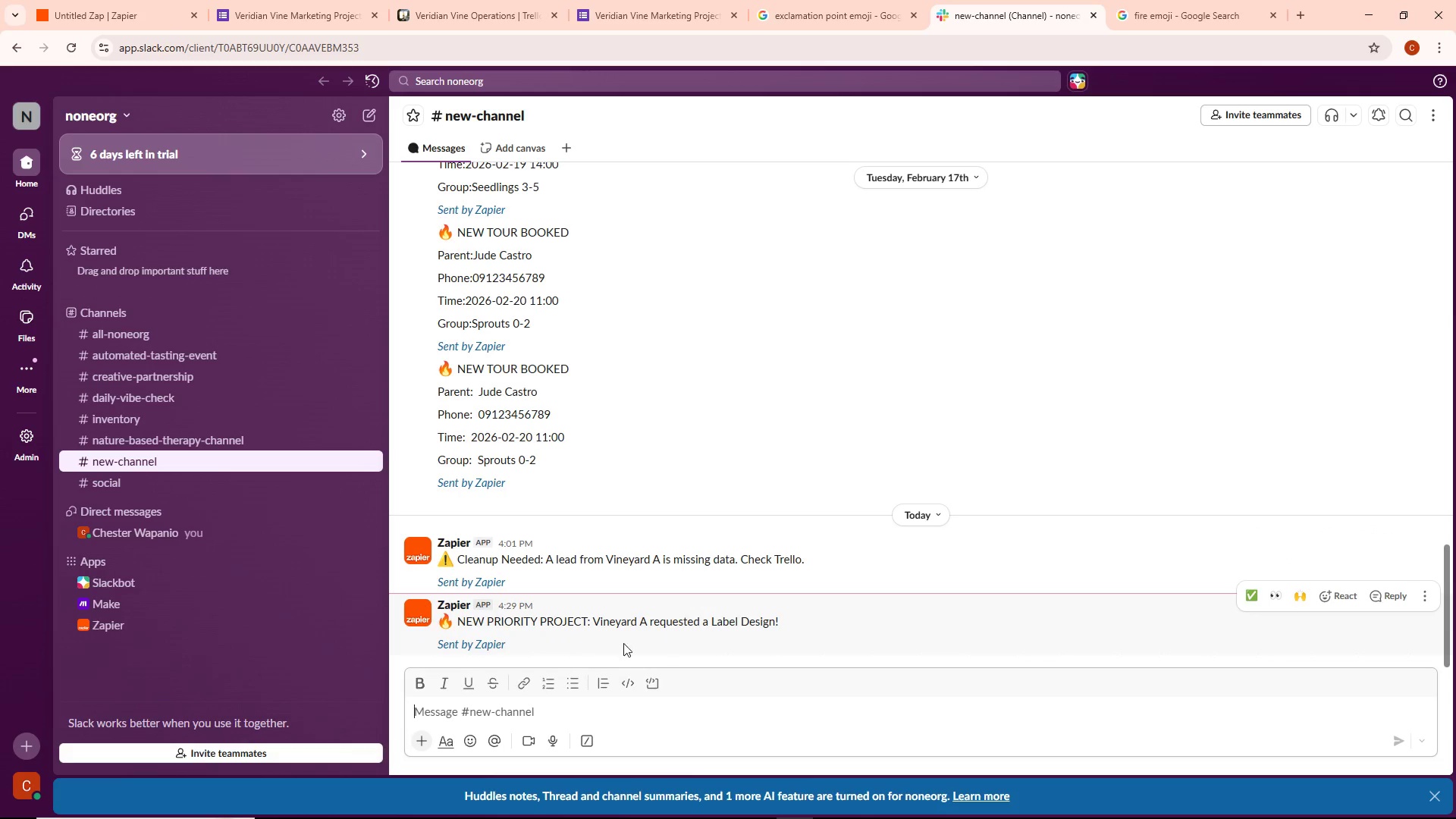 
wait(5.59)
 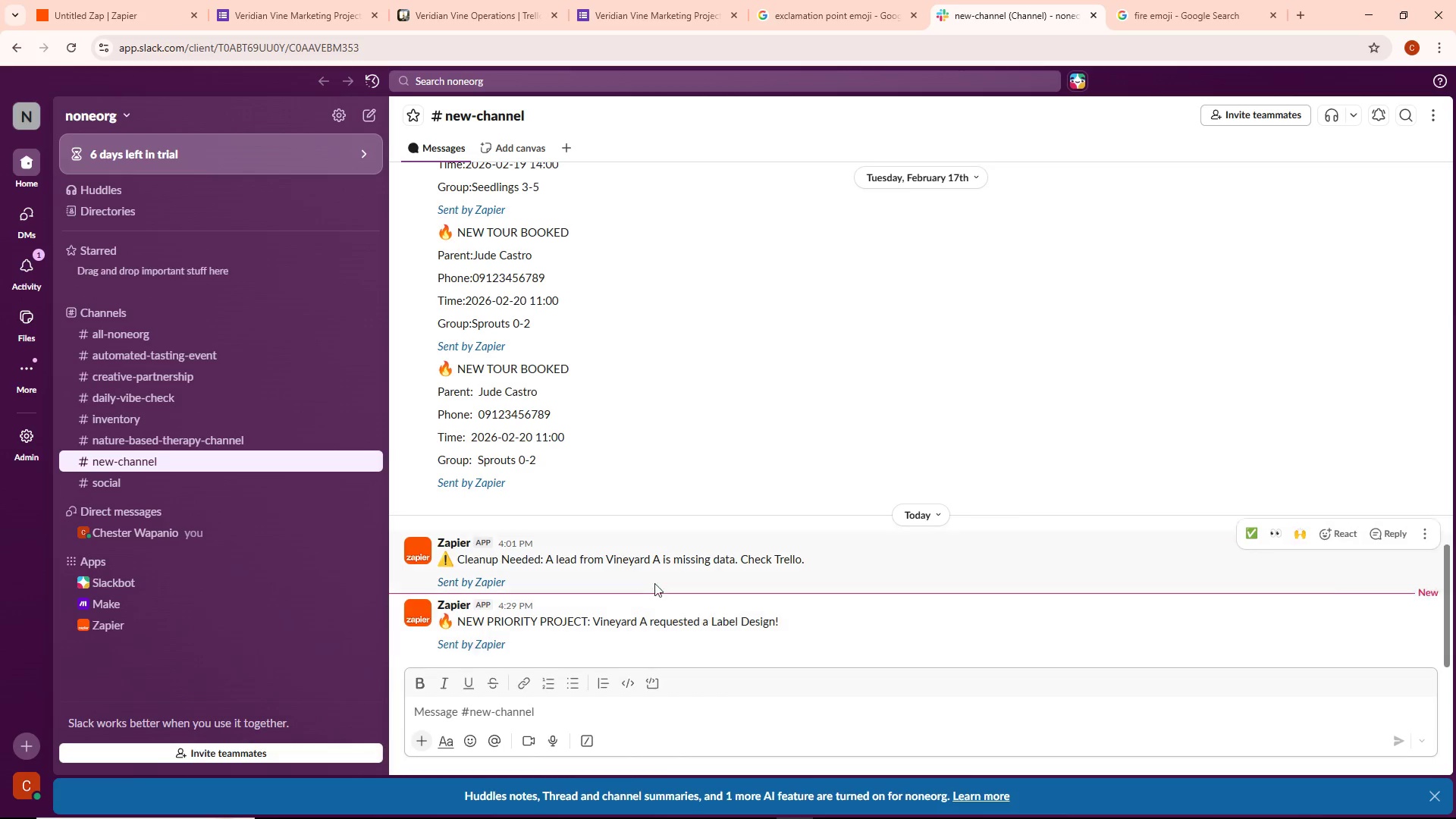 
left_click([138, 0])
 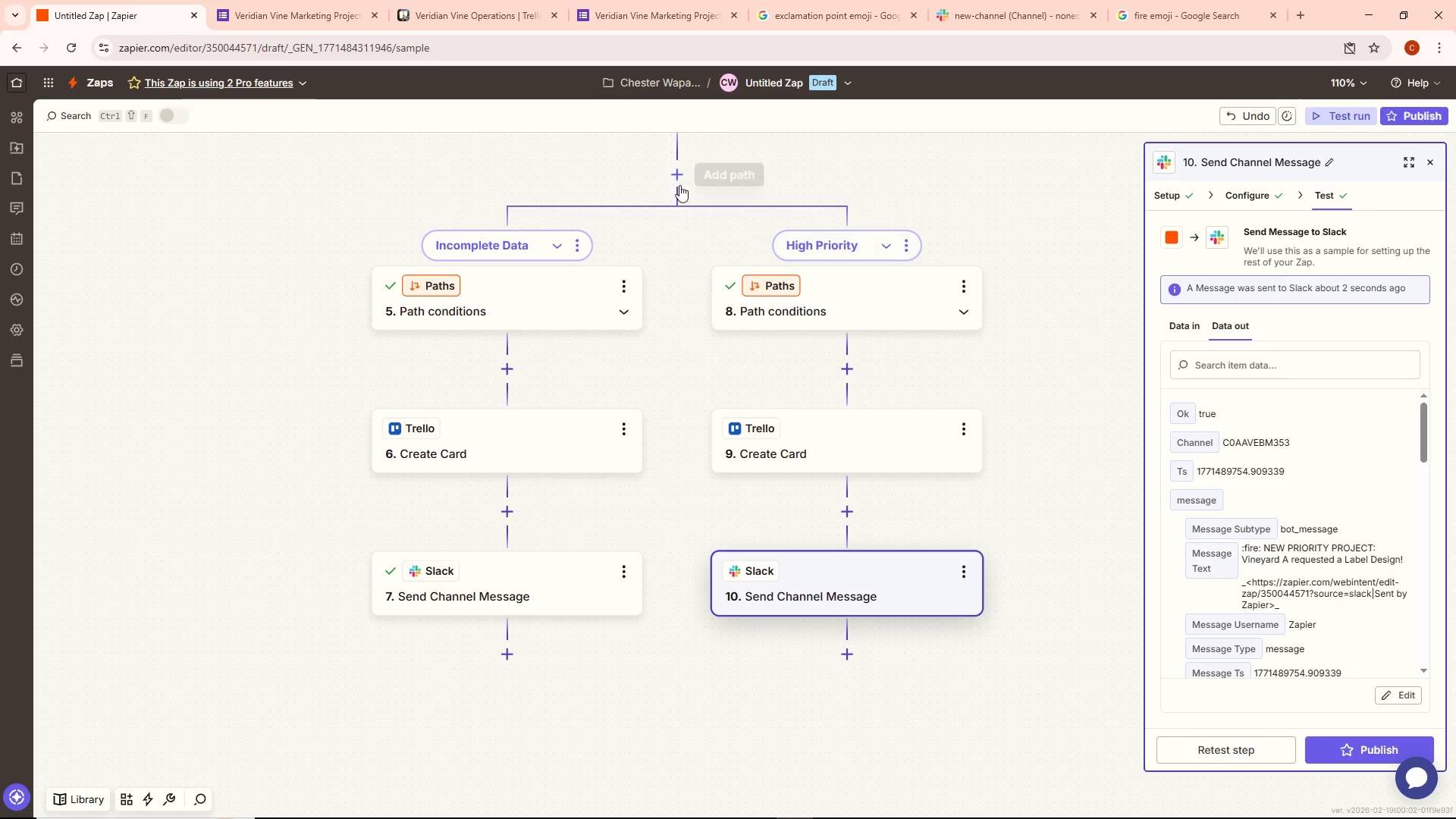 
wait(6.8)
 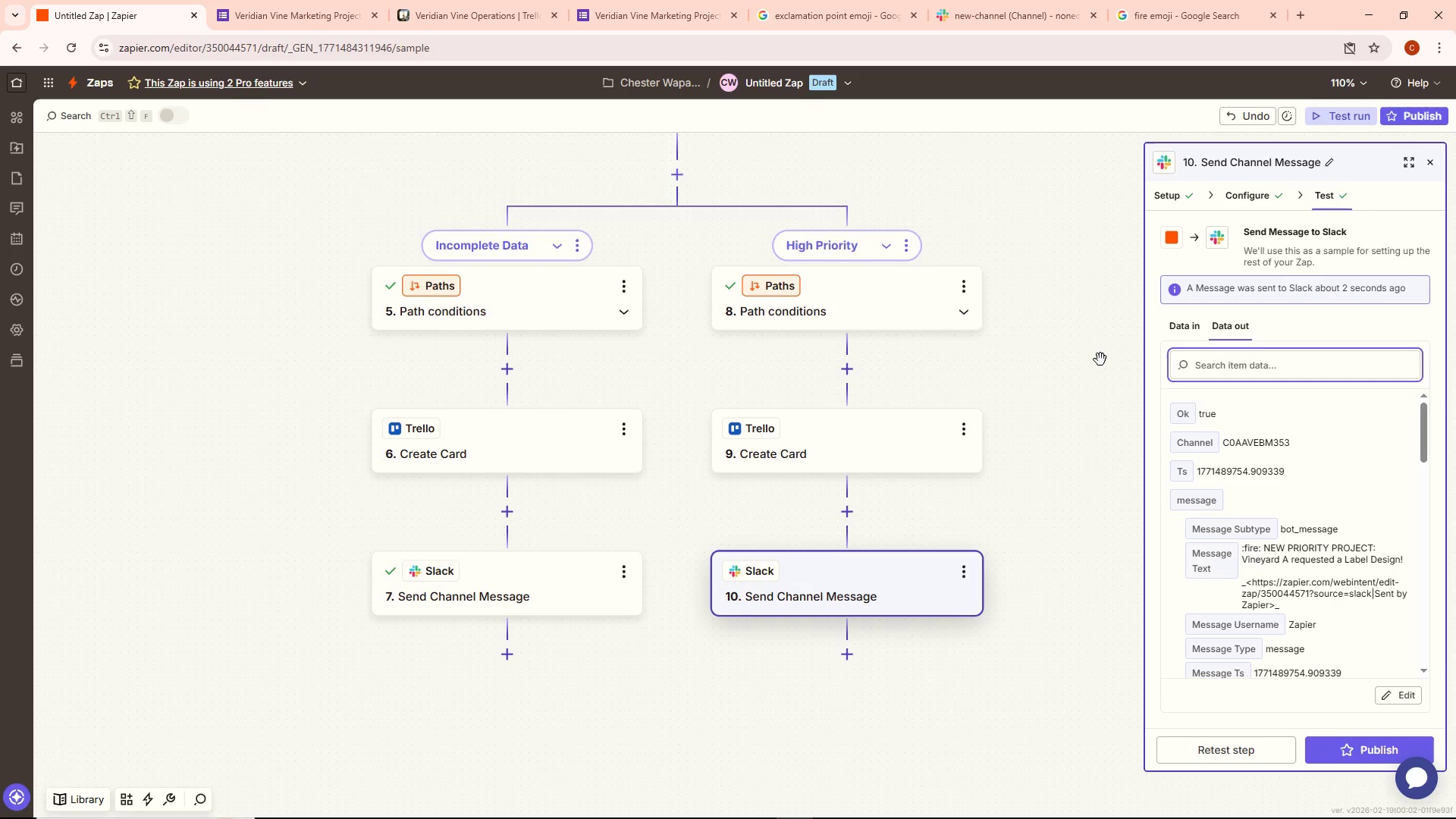 
left_click([1433, 162])
 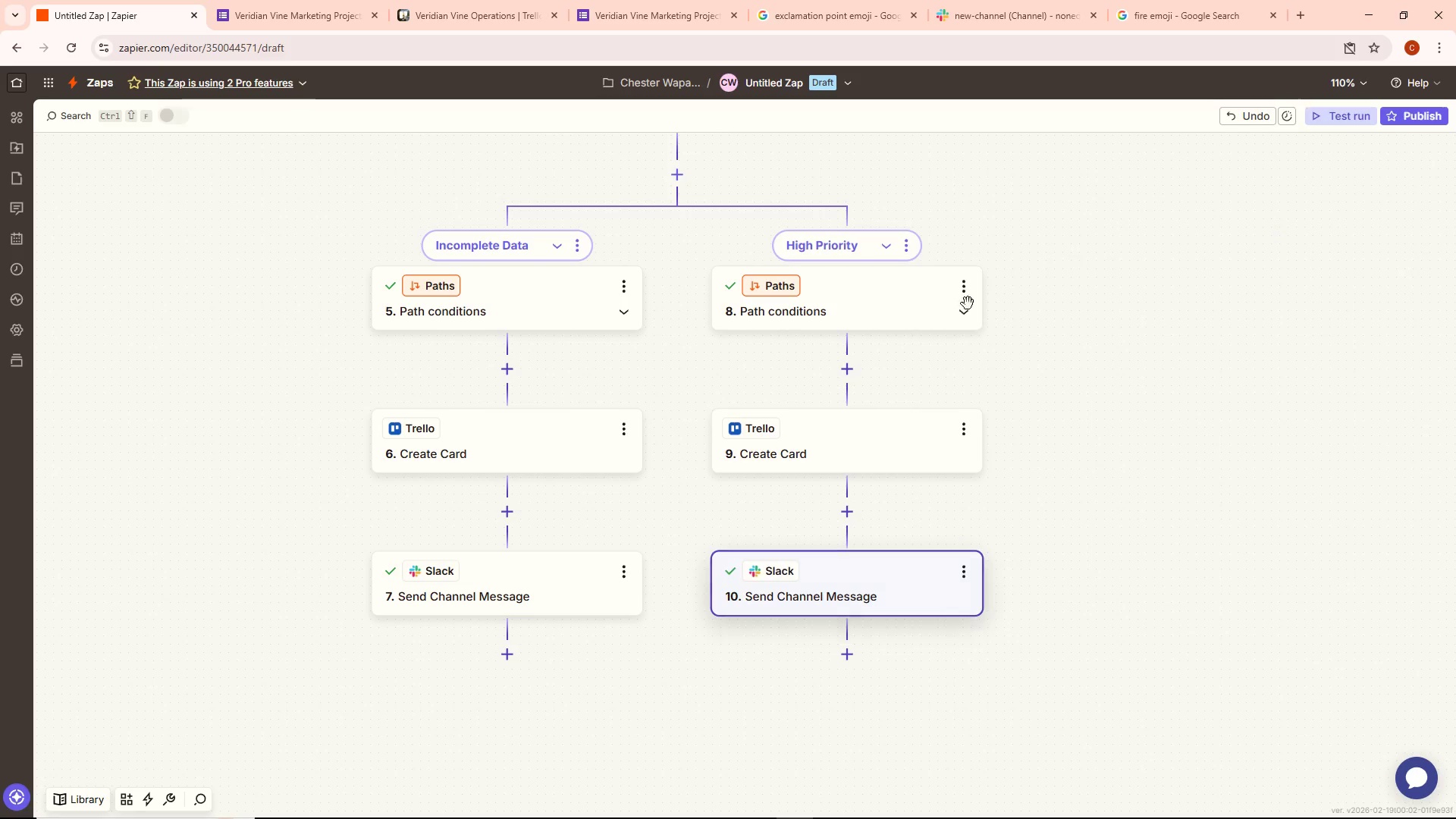 
scroll: coordinate [946, 302], scroll_direction: up, amount: 10.0
 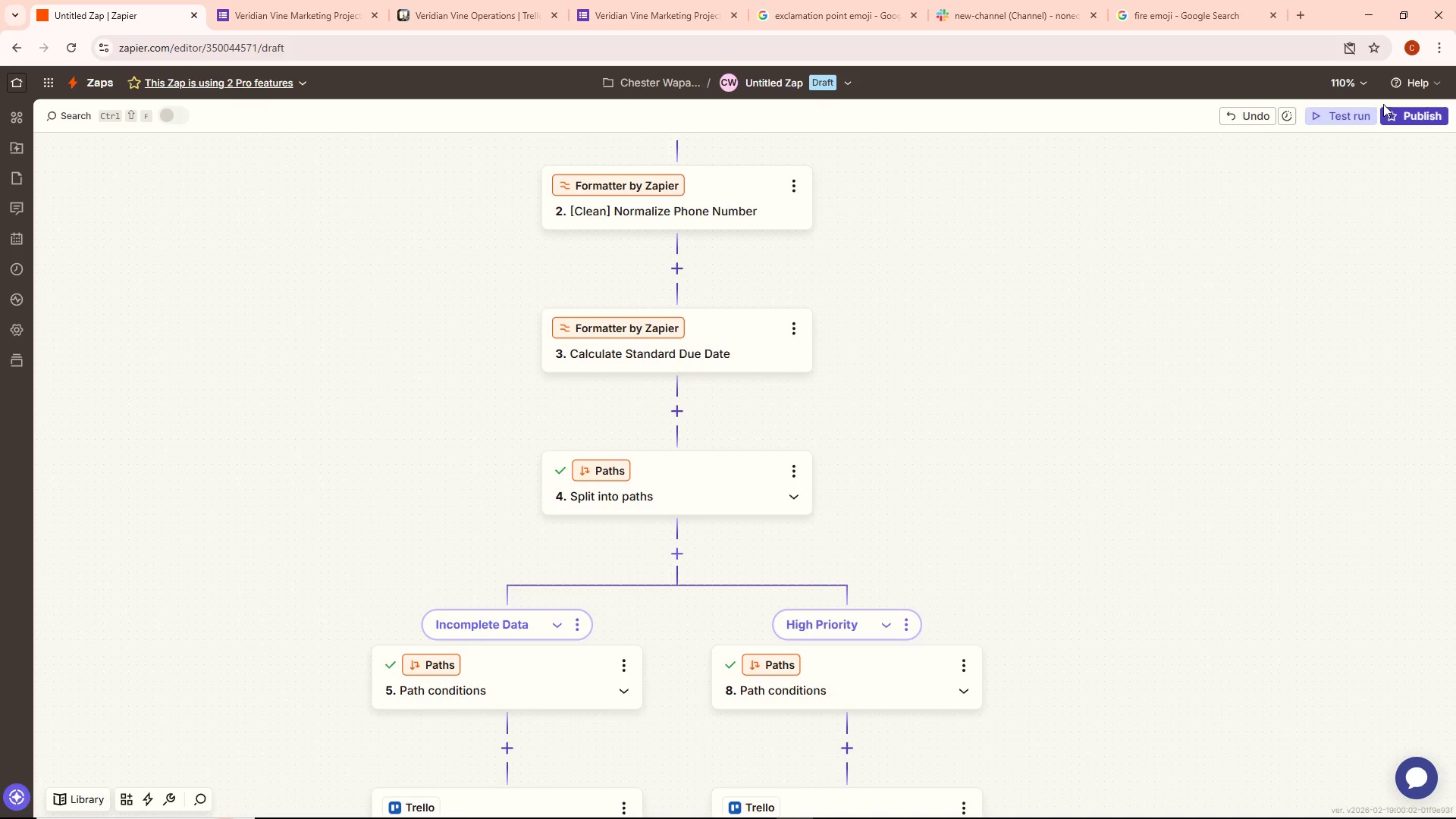 
left_click([1351, 82])
 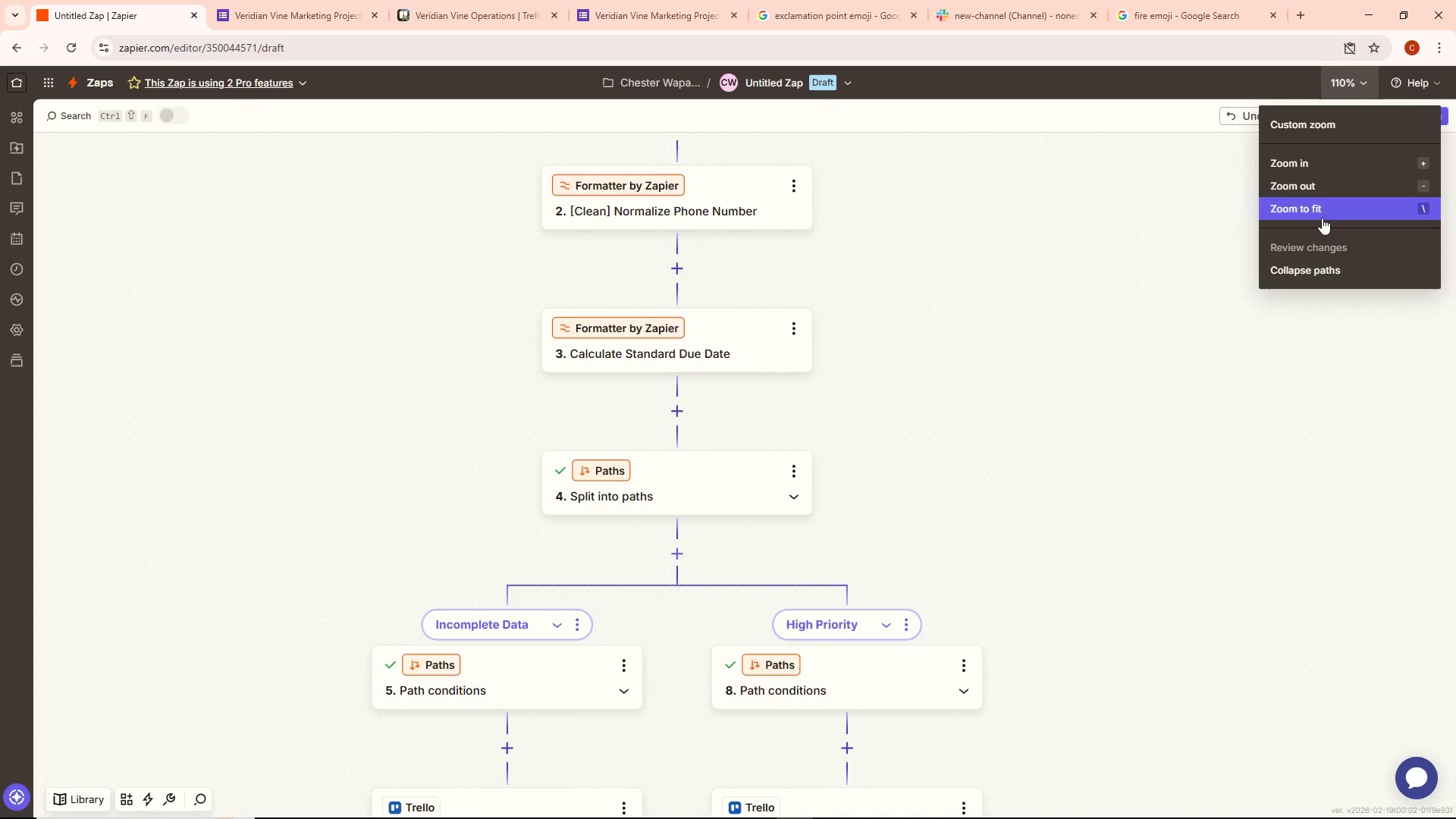 
left_click([1318, 206])
 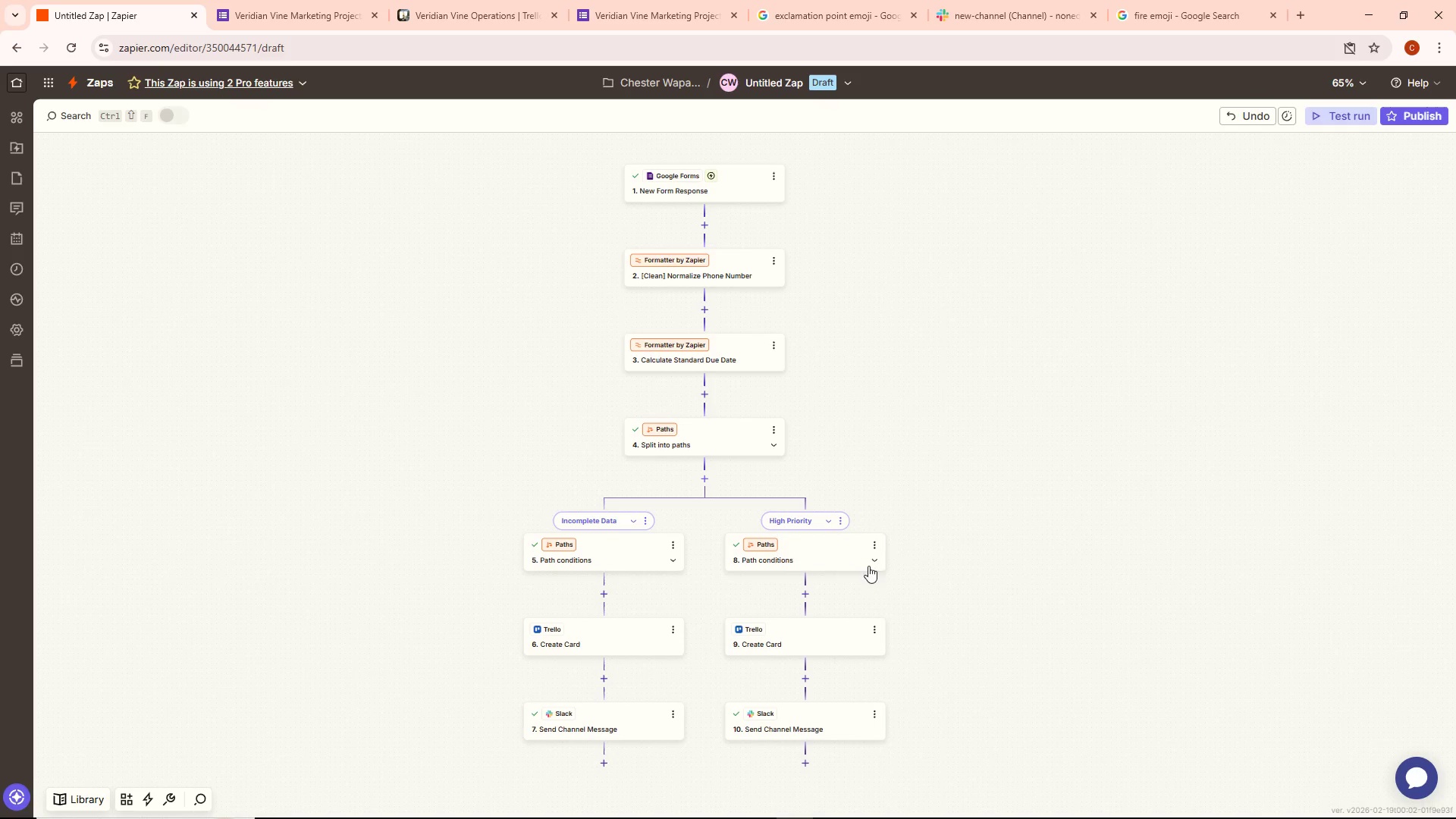 
scroll: coordinate [988, 538], scroll_direction: down, amount: 1.0
 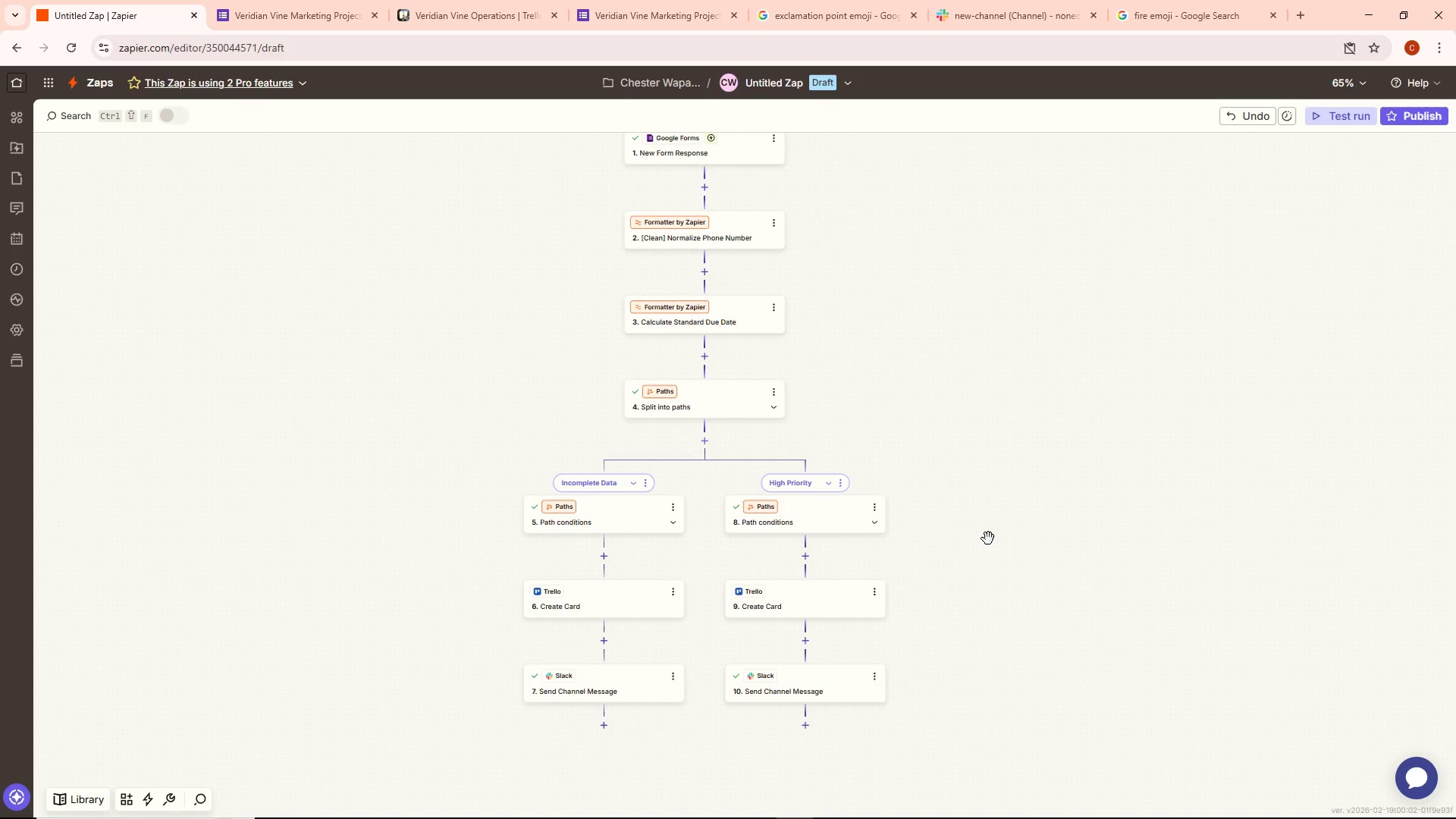 
scroll: coordinate [988, 538], scroll_direction: up, amount: 1.0
 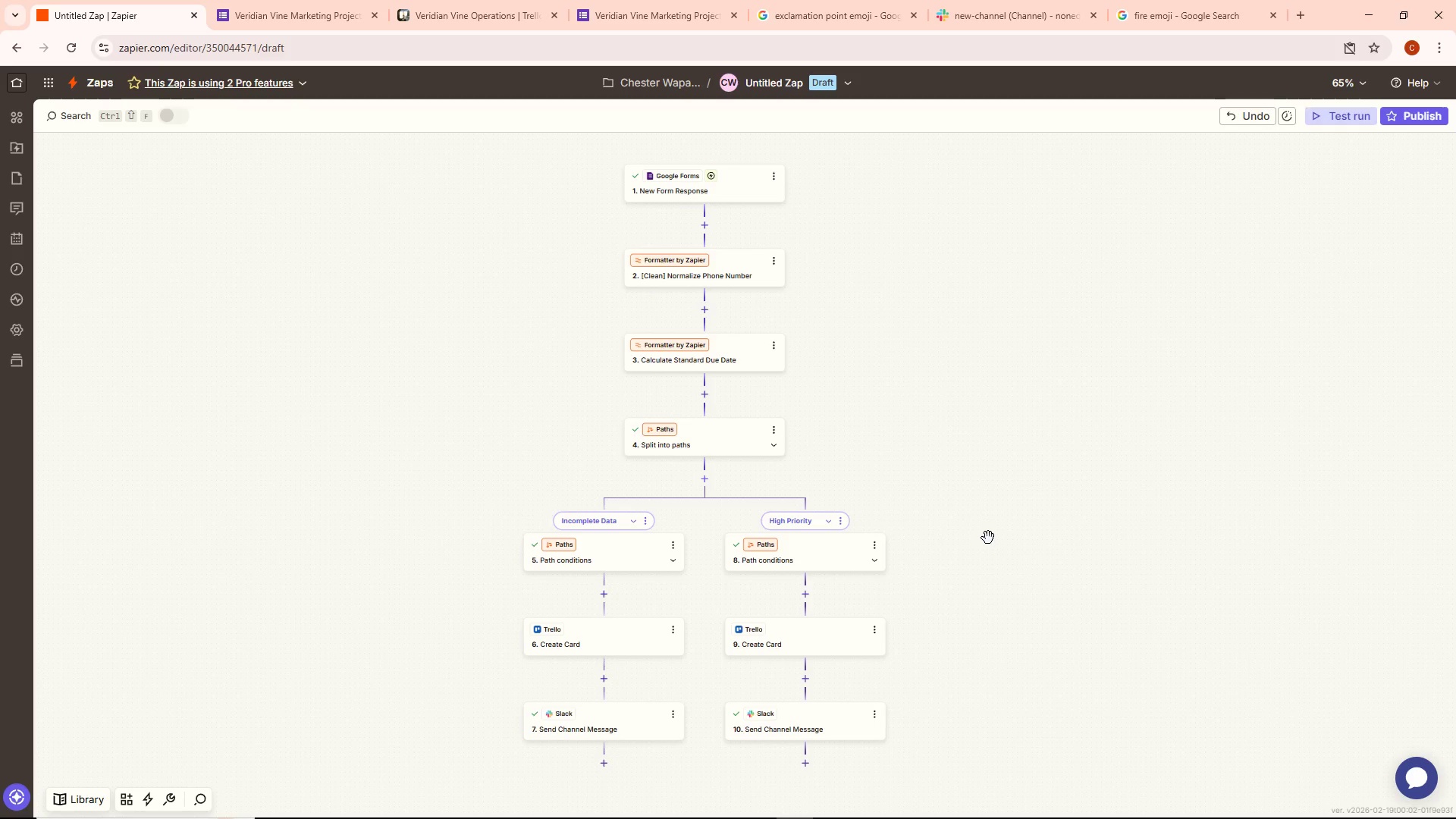 
wait(32.81)
 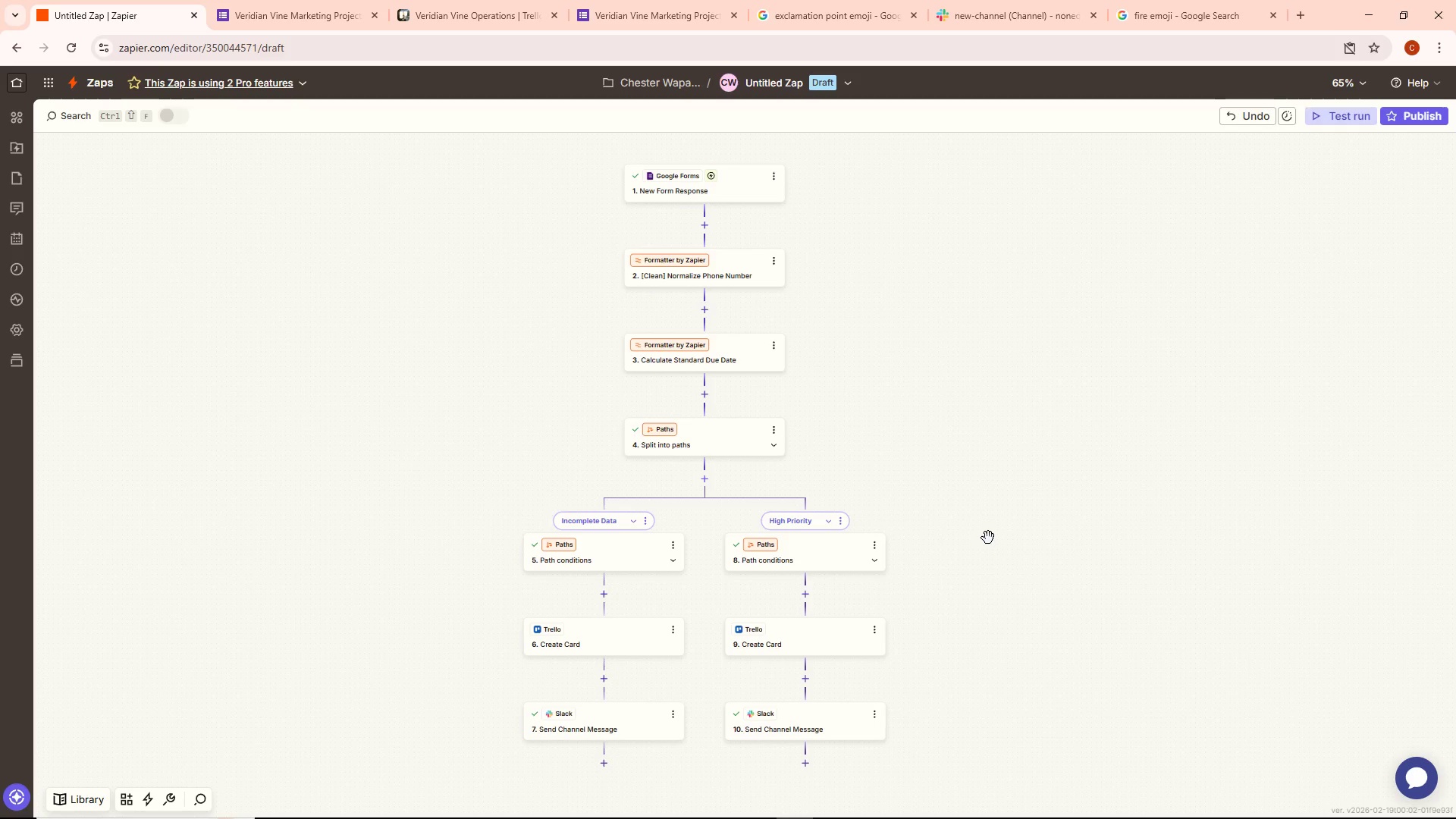 
left_click([705, 486])
 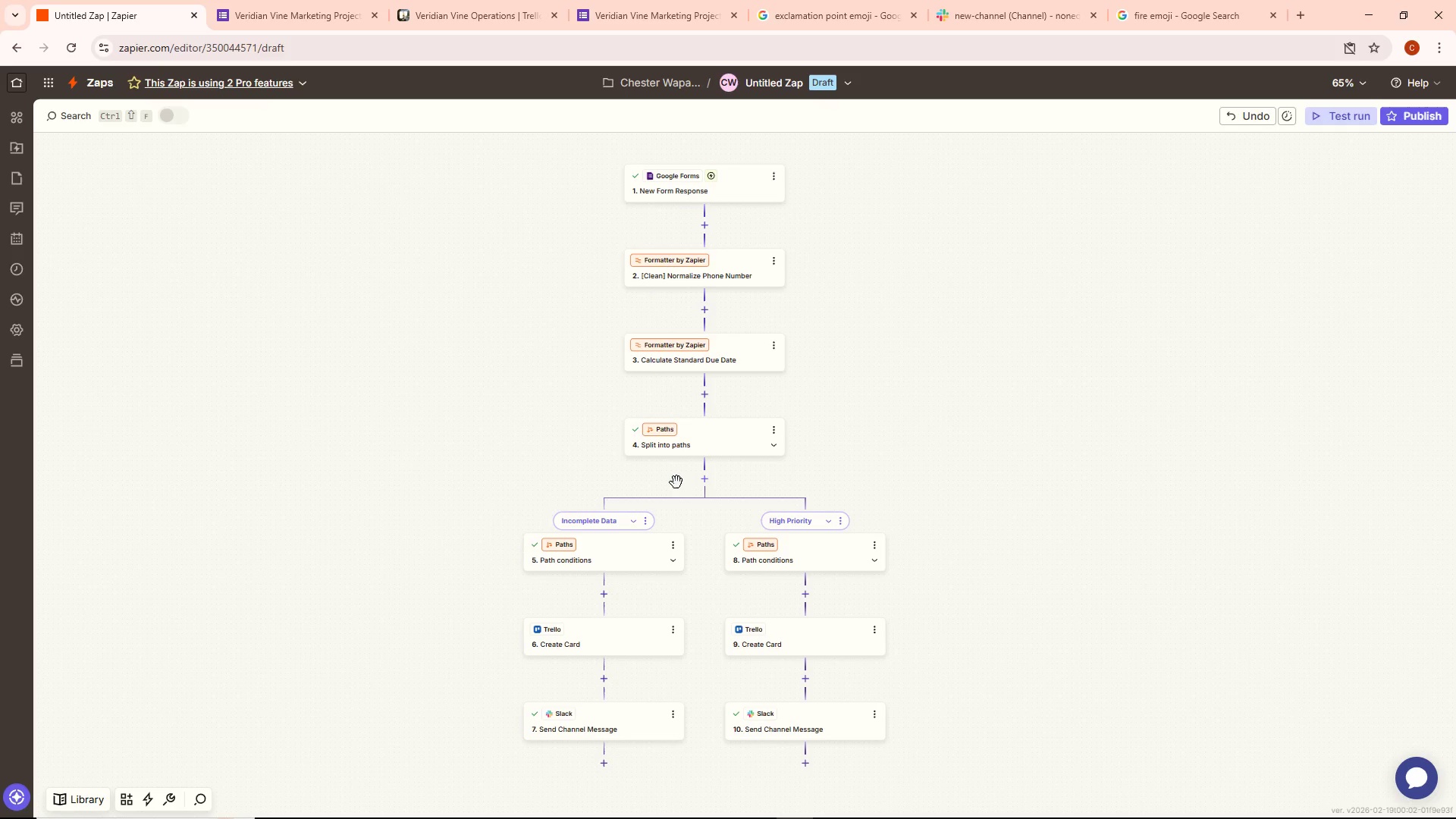 
left_click([704, 480])
 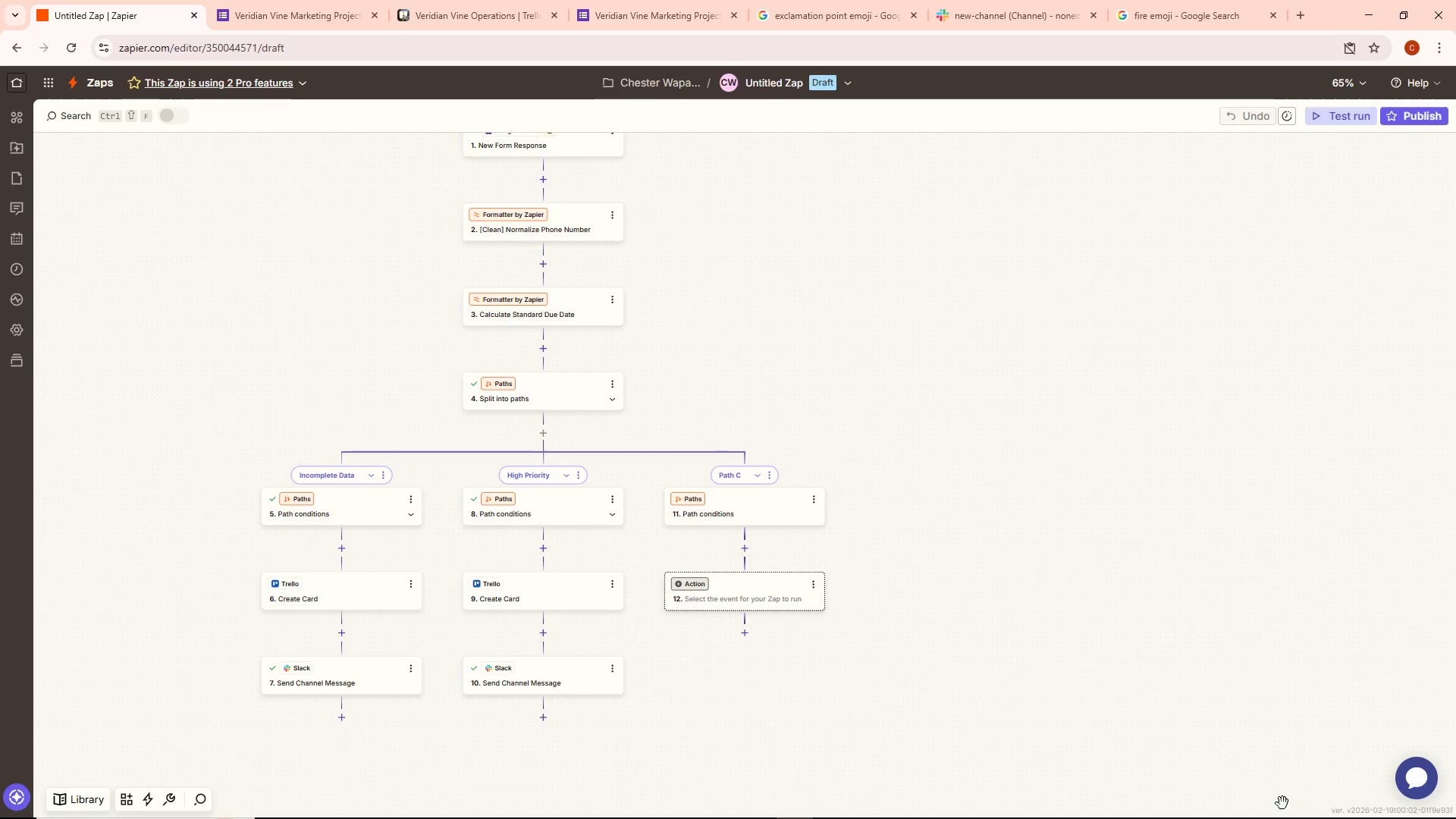 
scroll: coordinate [1059, 637], scroll_direction: up, amount: 1.0
 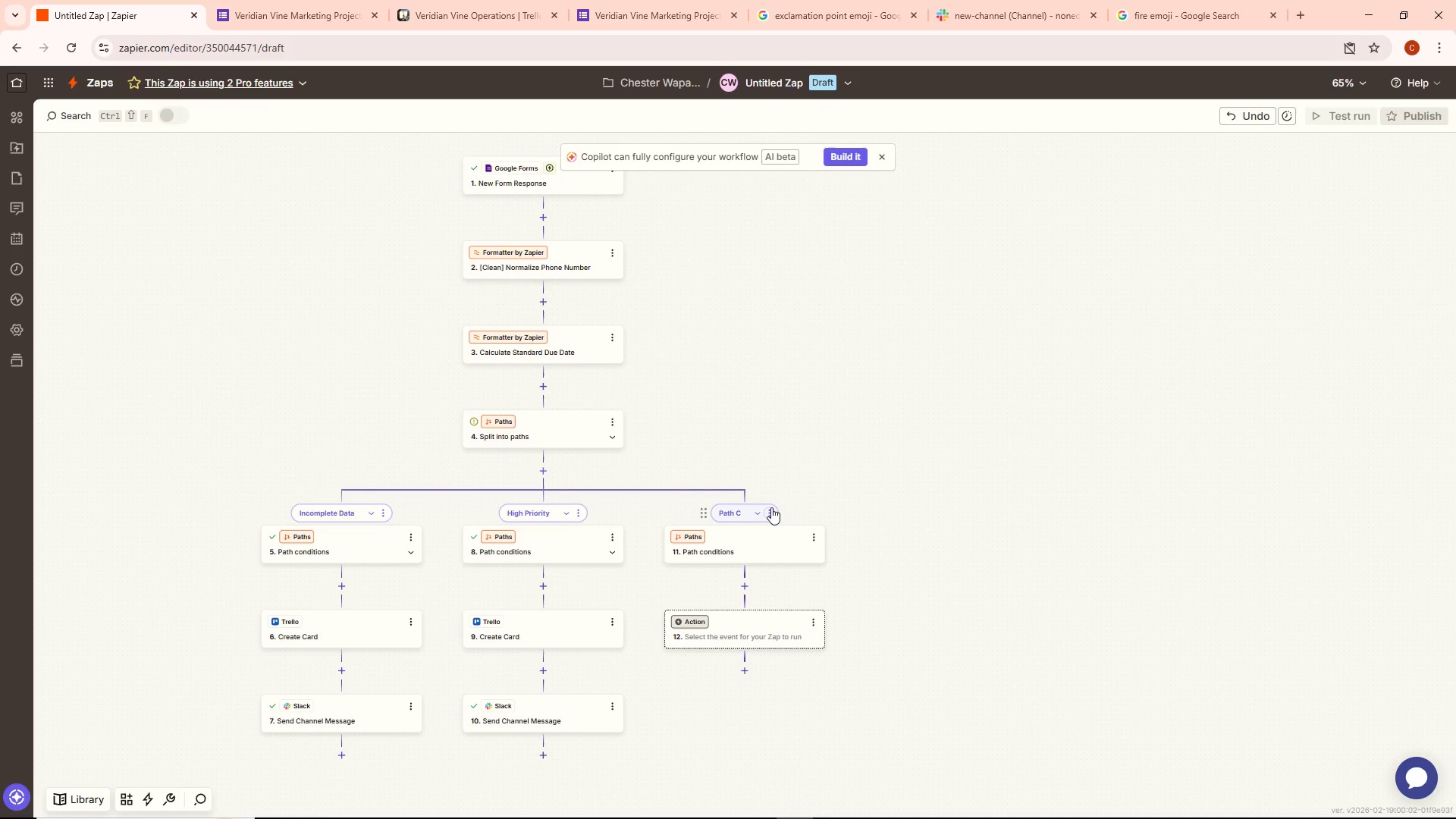 
wait(6.97)
 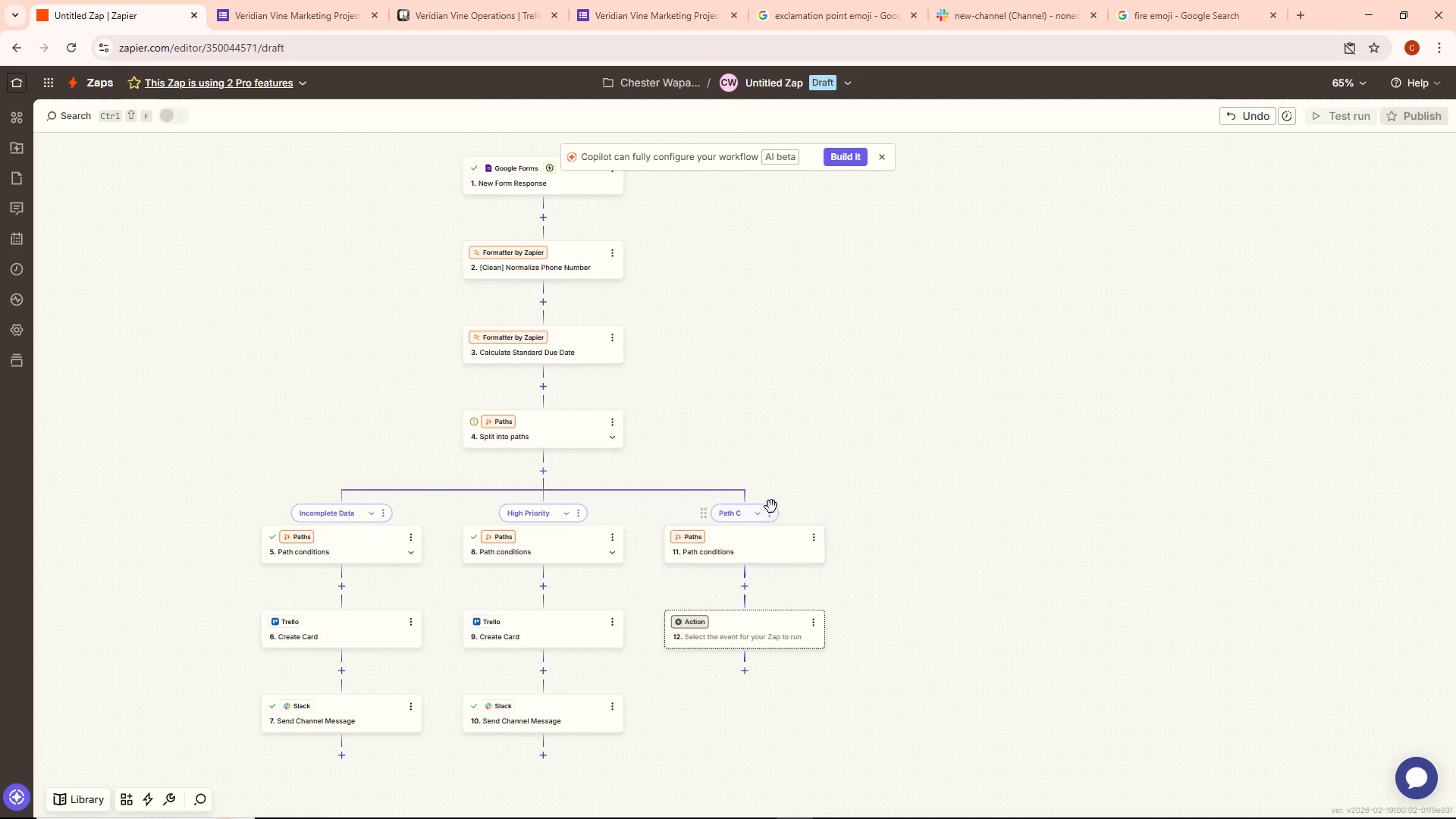 
left_click([773, 523])
 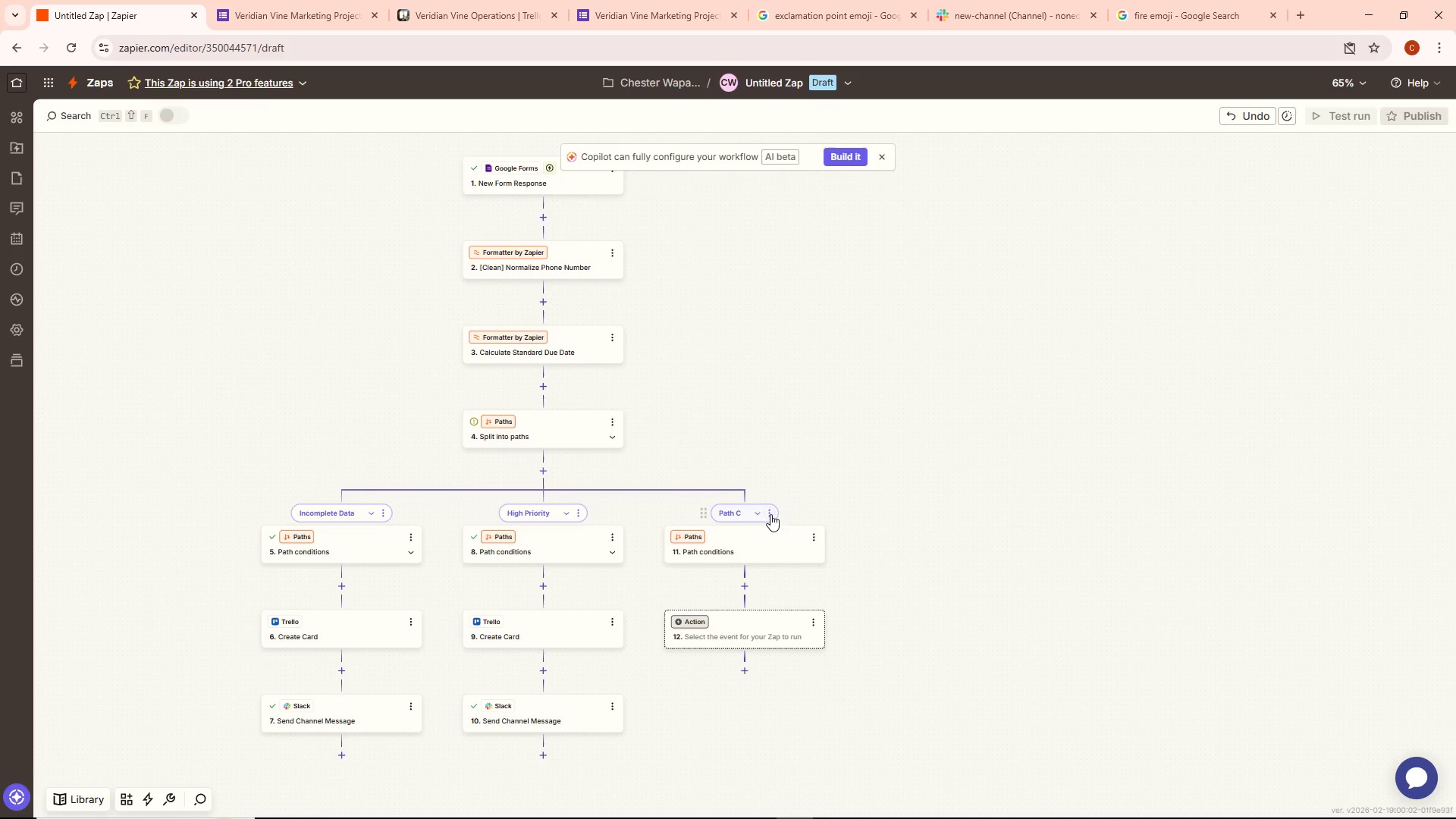 
left_click([770, 514])
 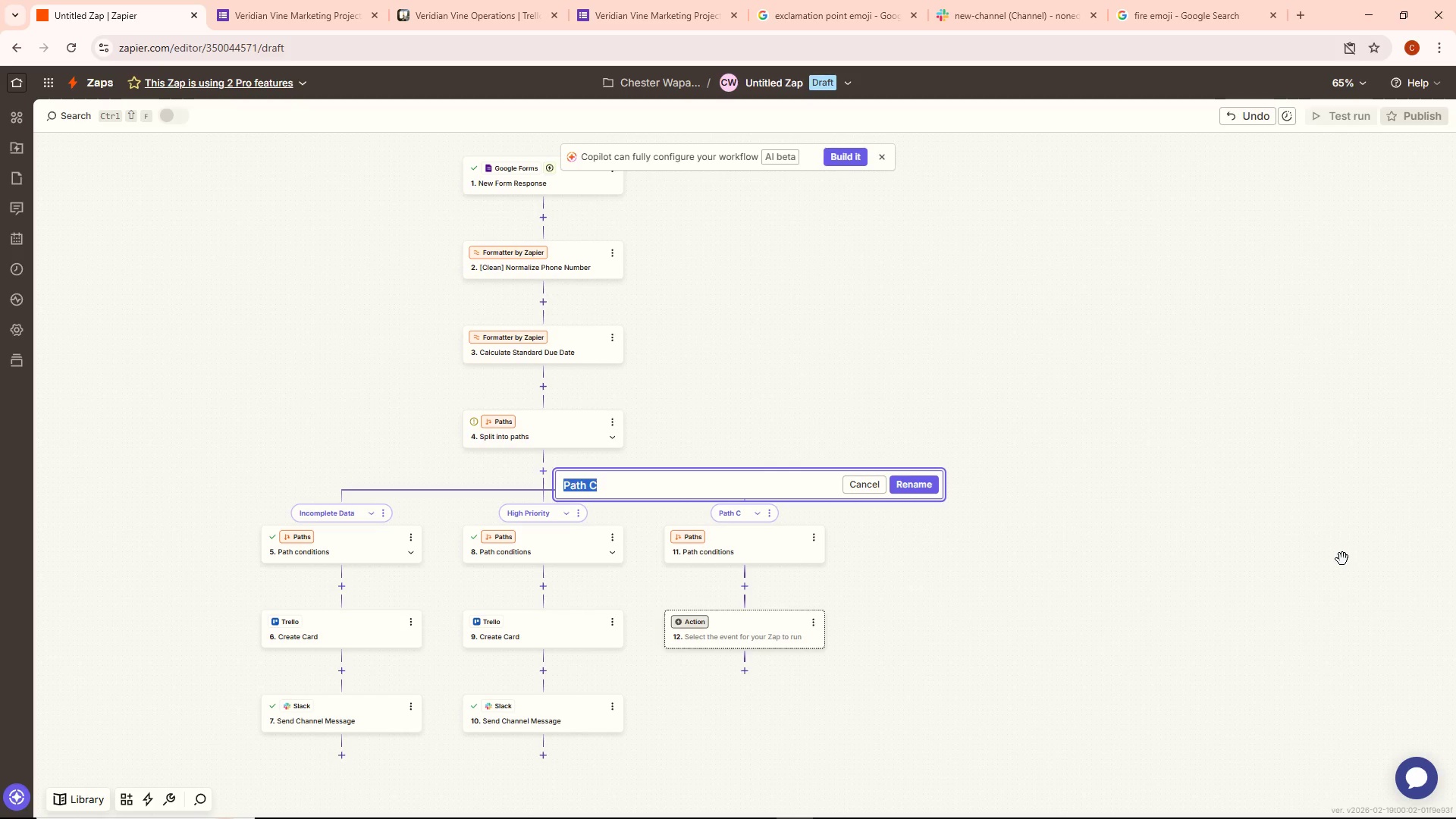 
key(Backspace)
 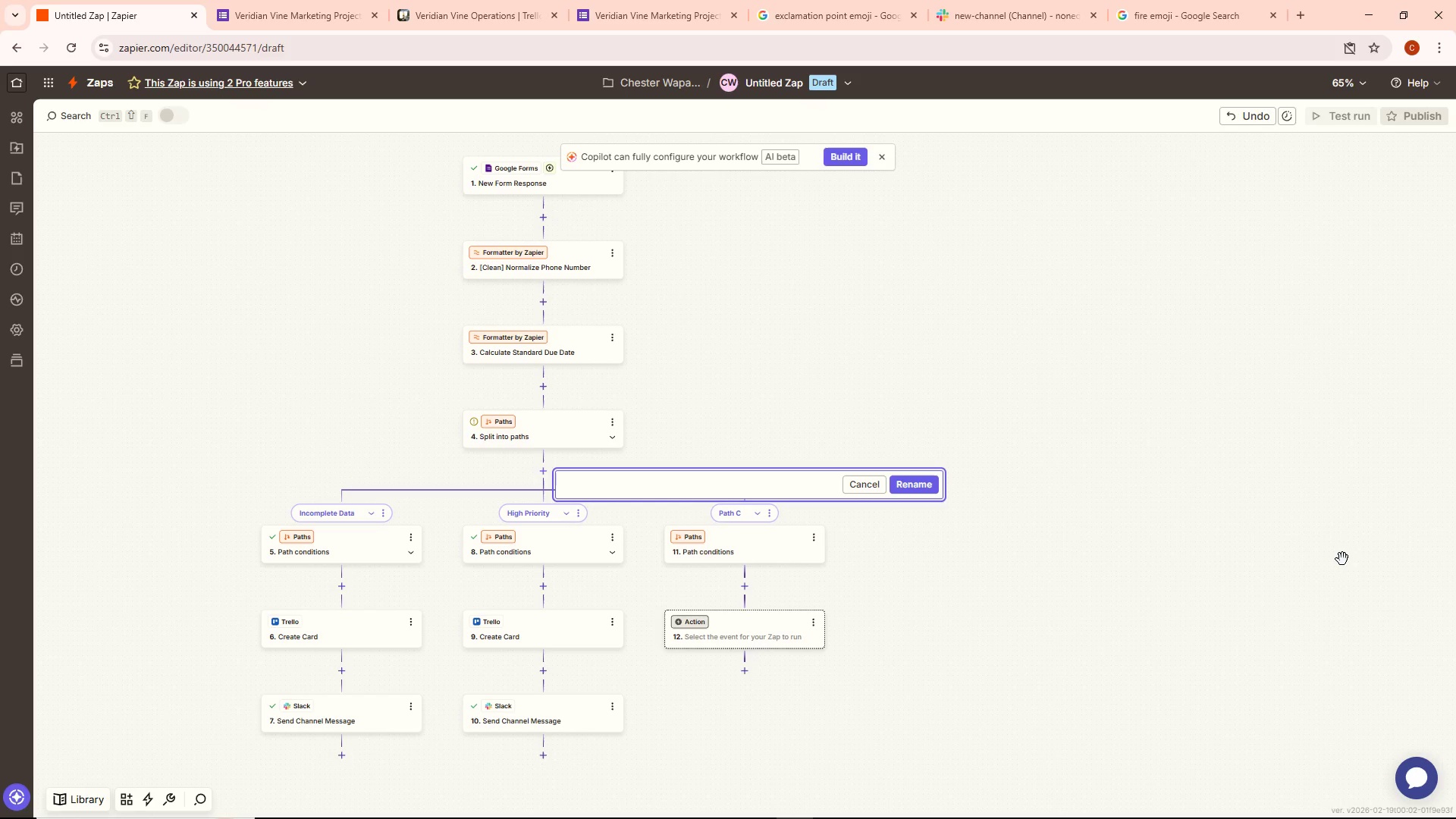 
type(standar)
 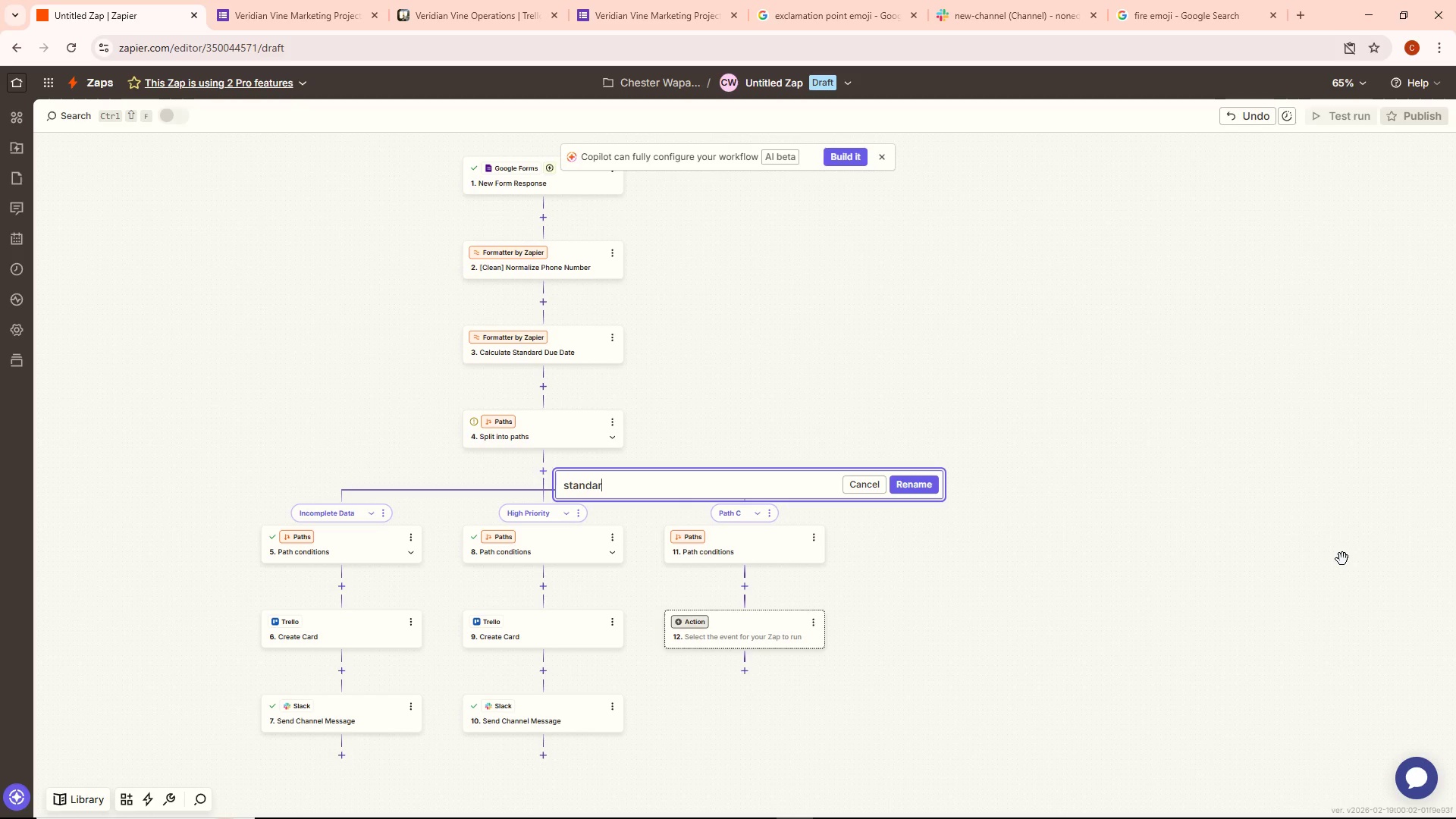 
key(Backspace)
 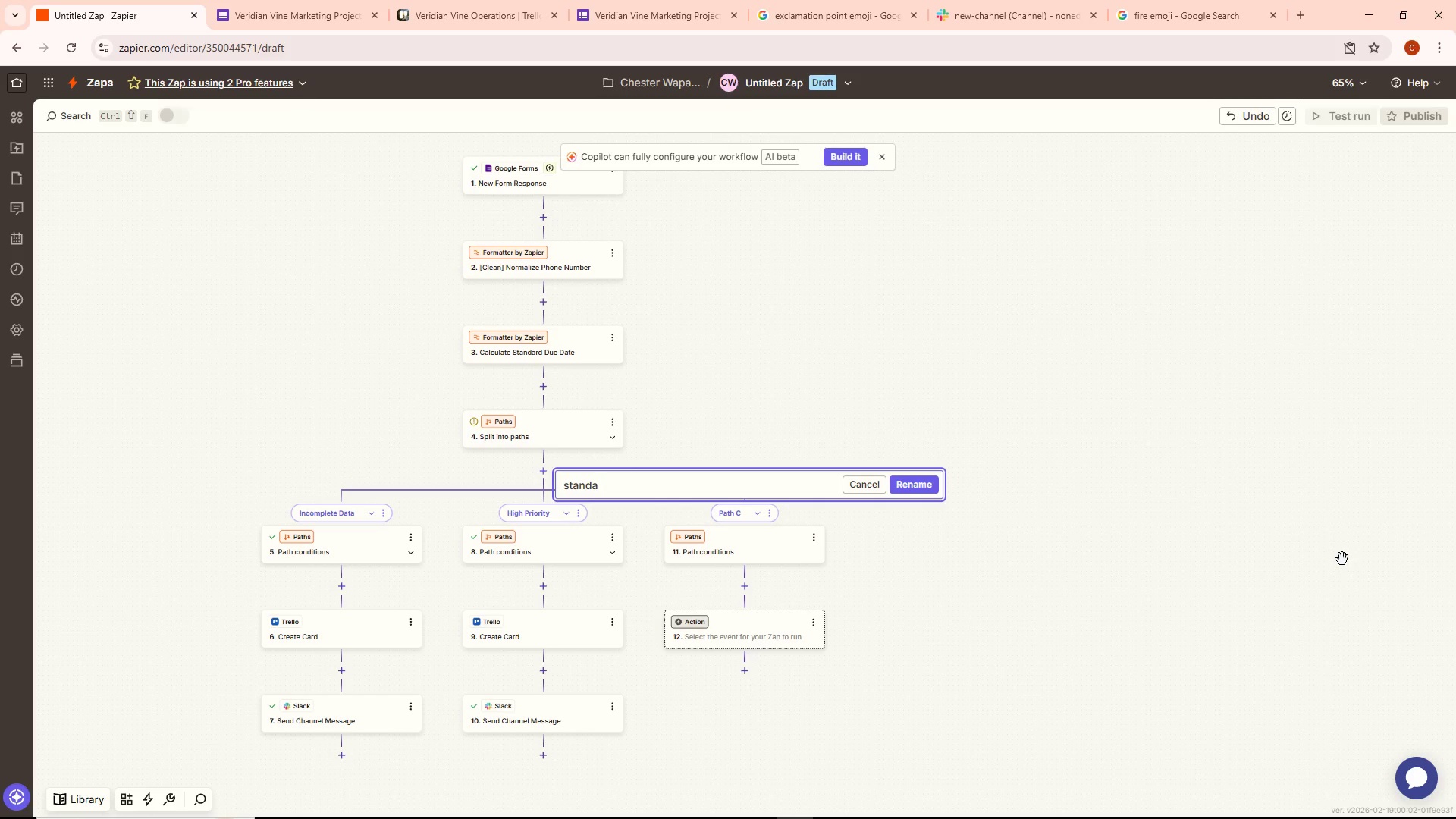 
key(Control+ControlLeft)
 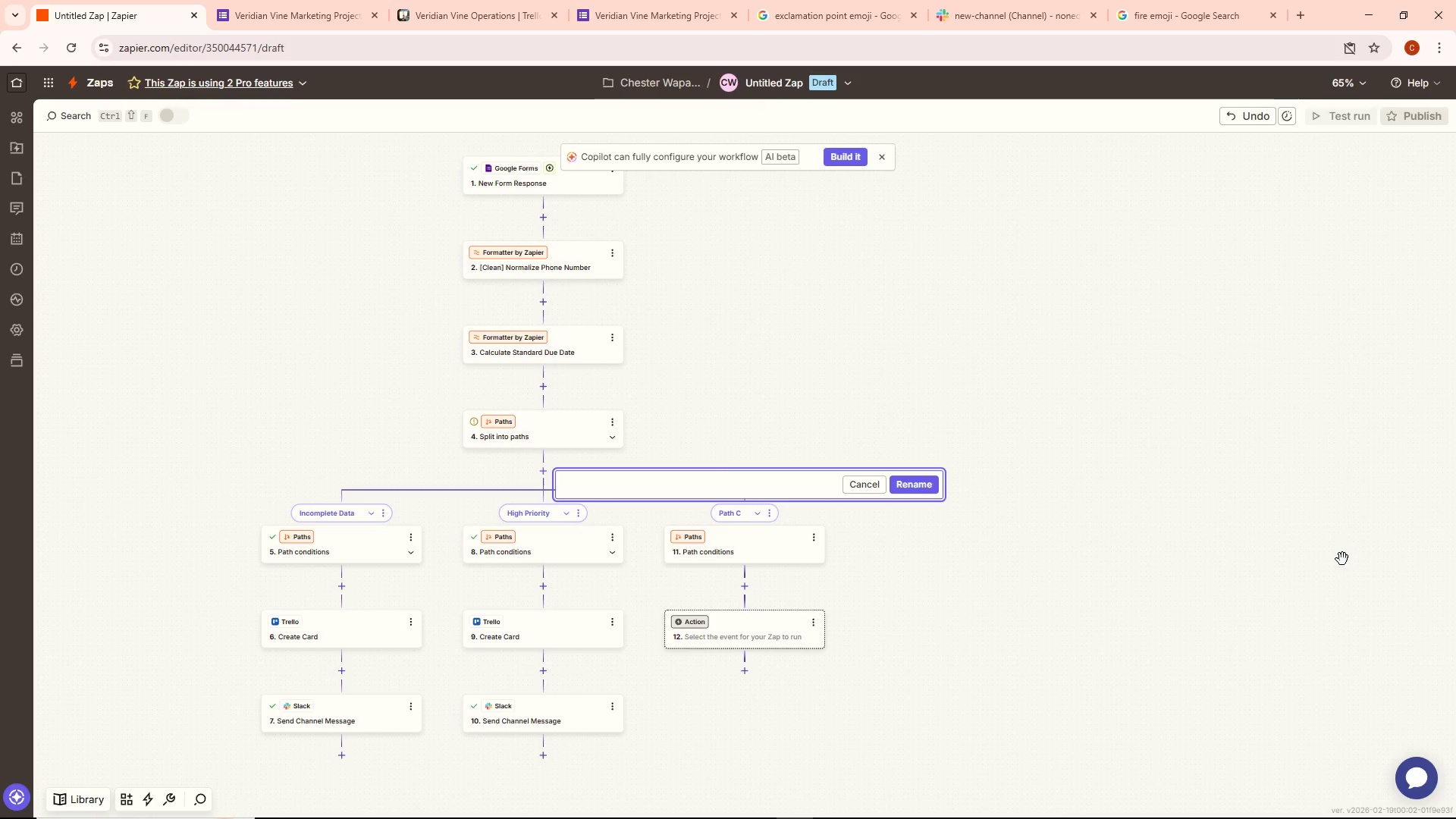 
key(Control+Backspace)
 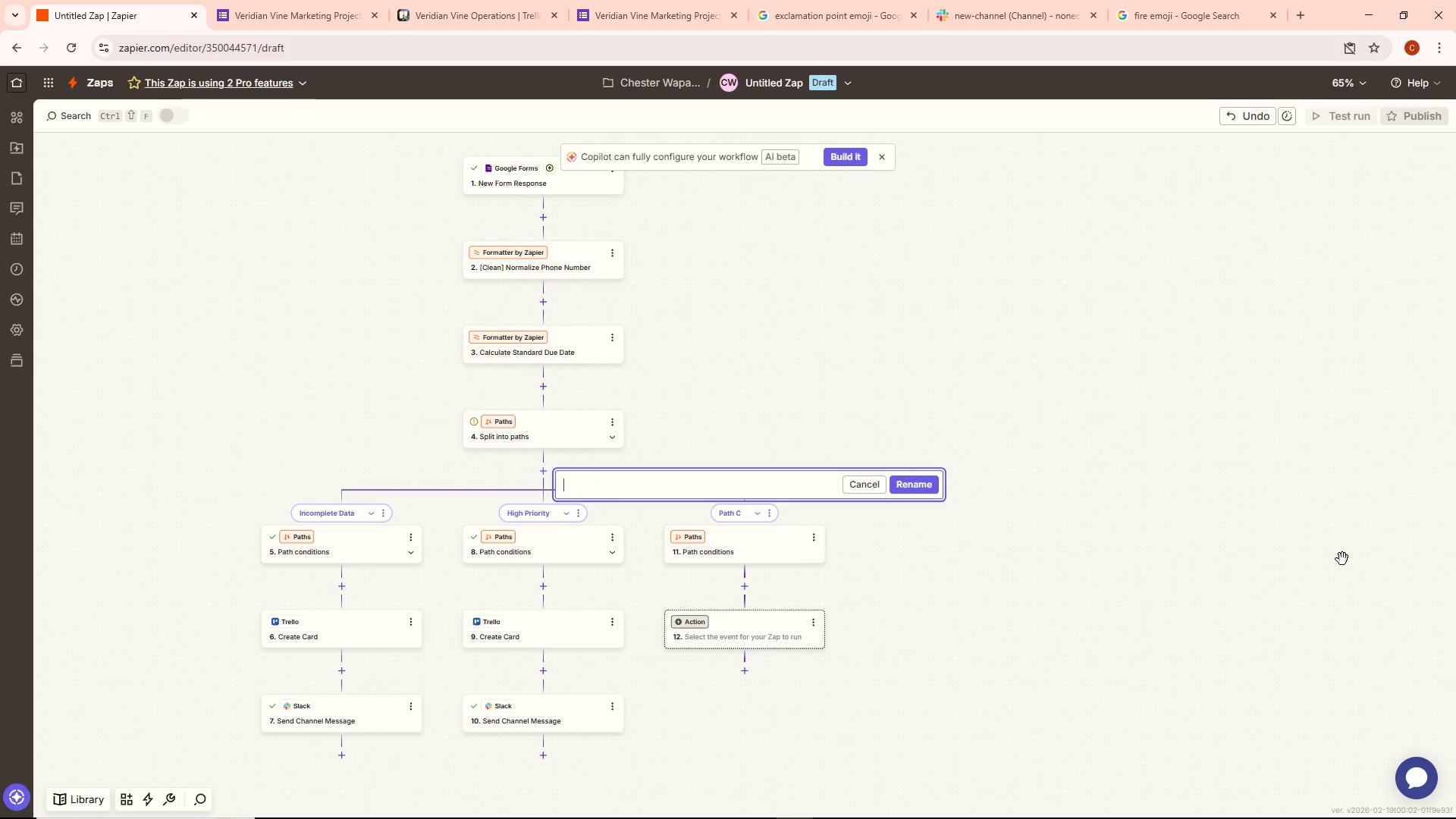 
type(Standard Request)
 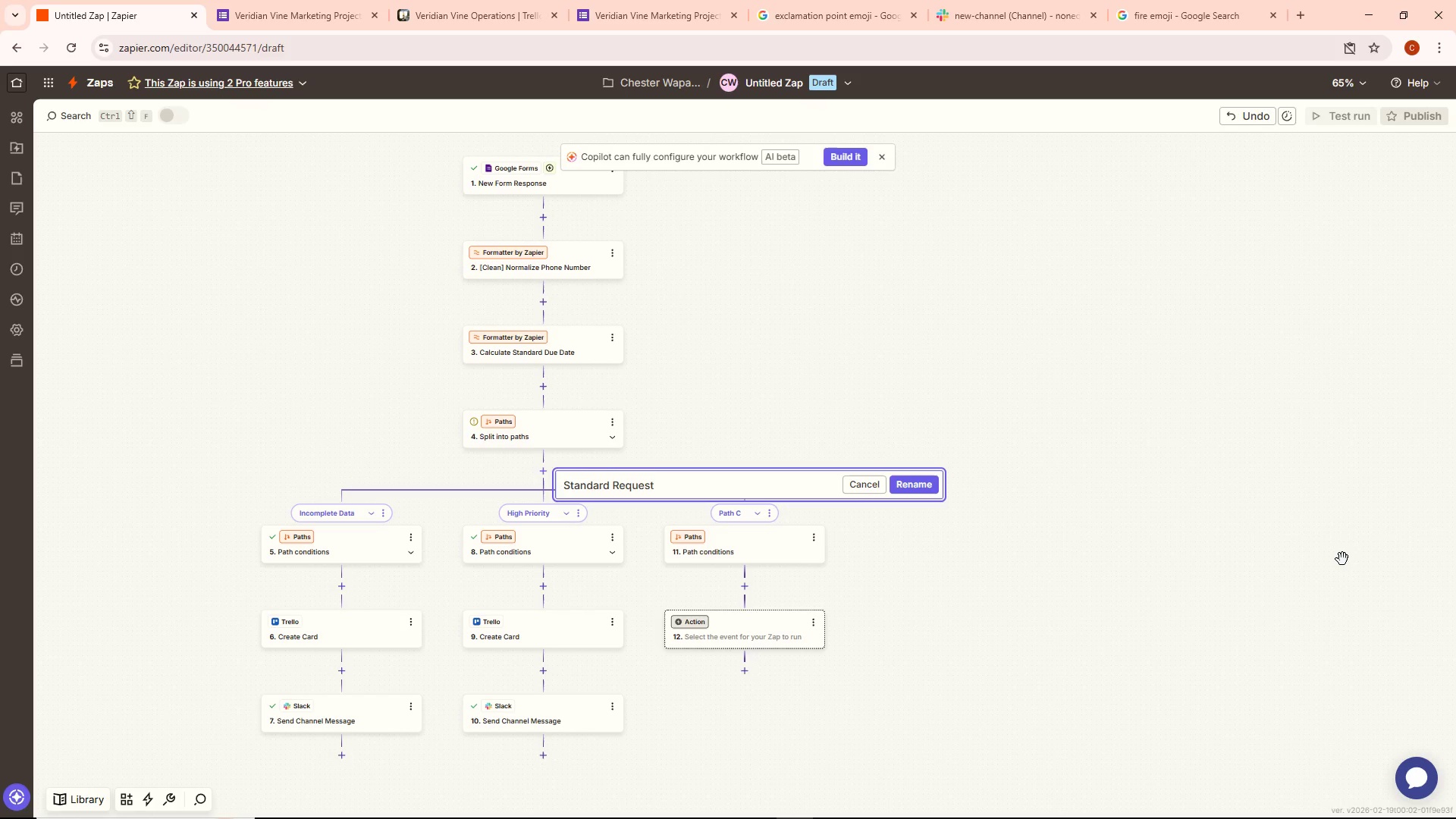 
wait(26.76)
 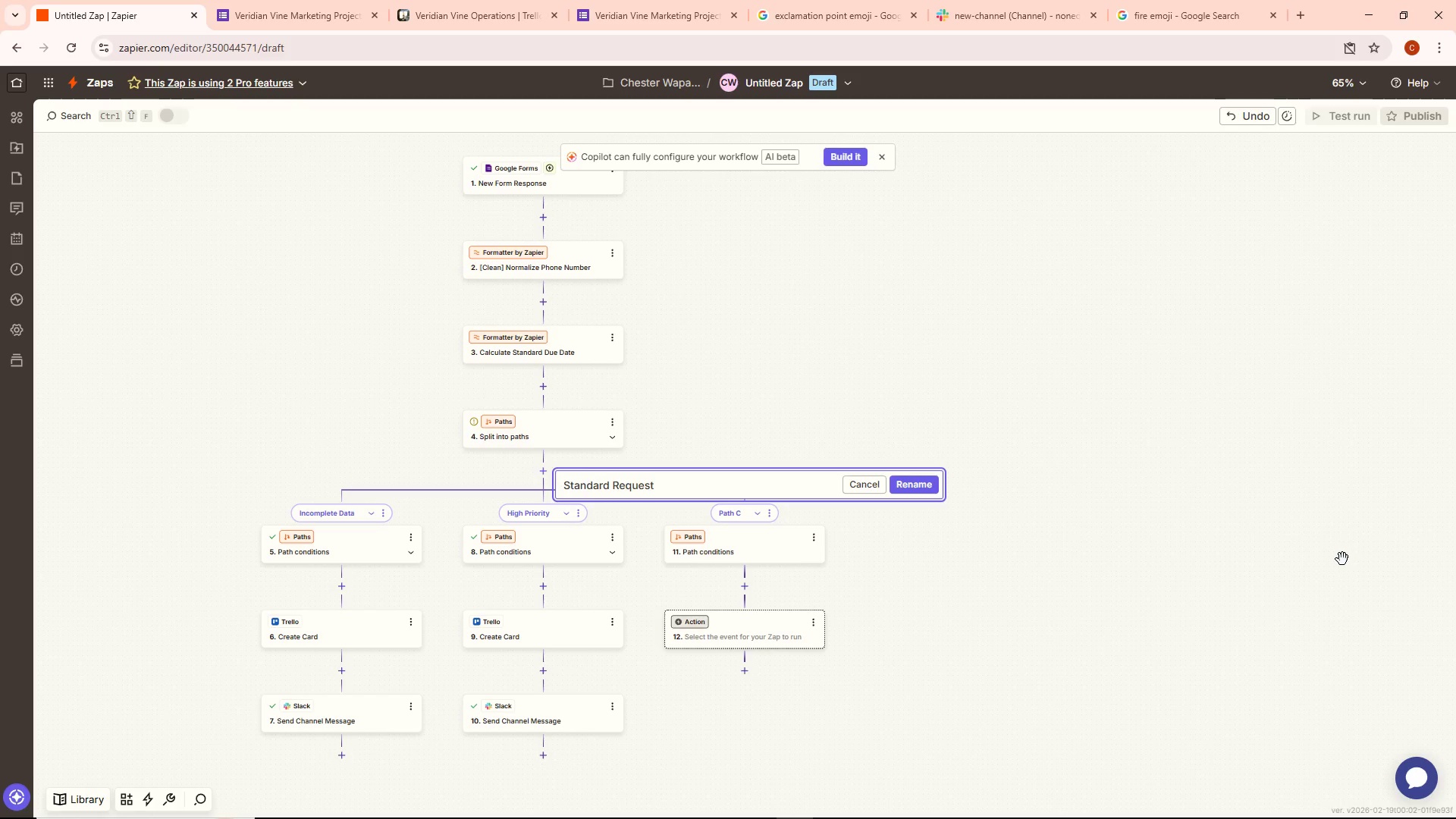 
left_click([912, 489])
 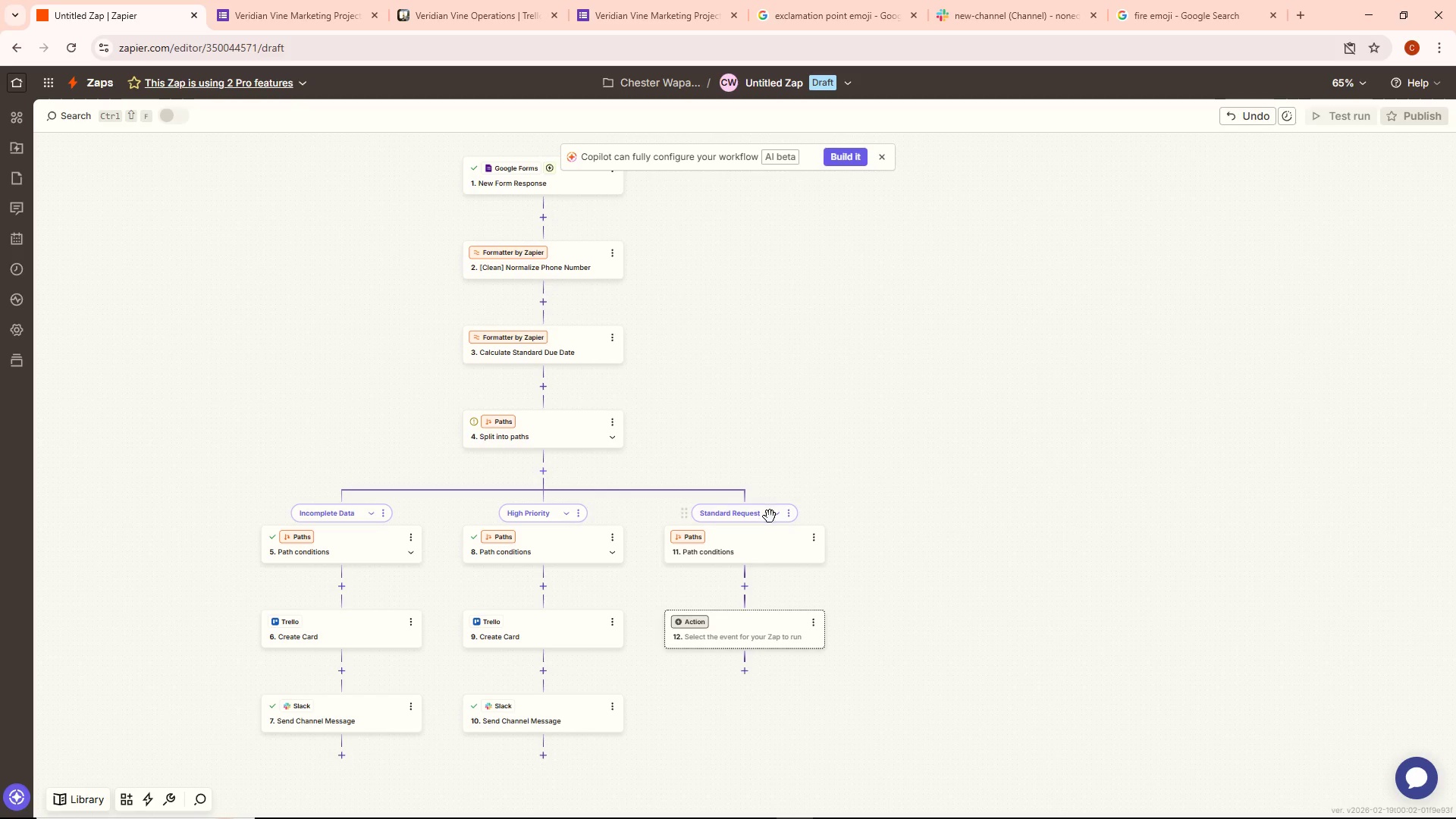 
left_click([773, 554])
 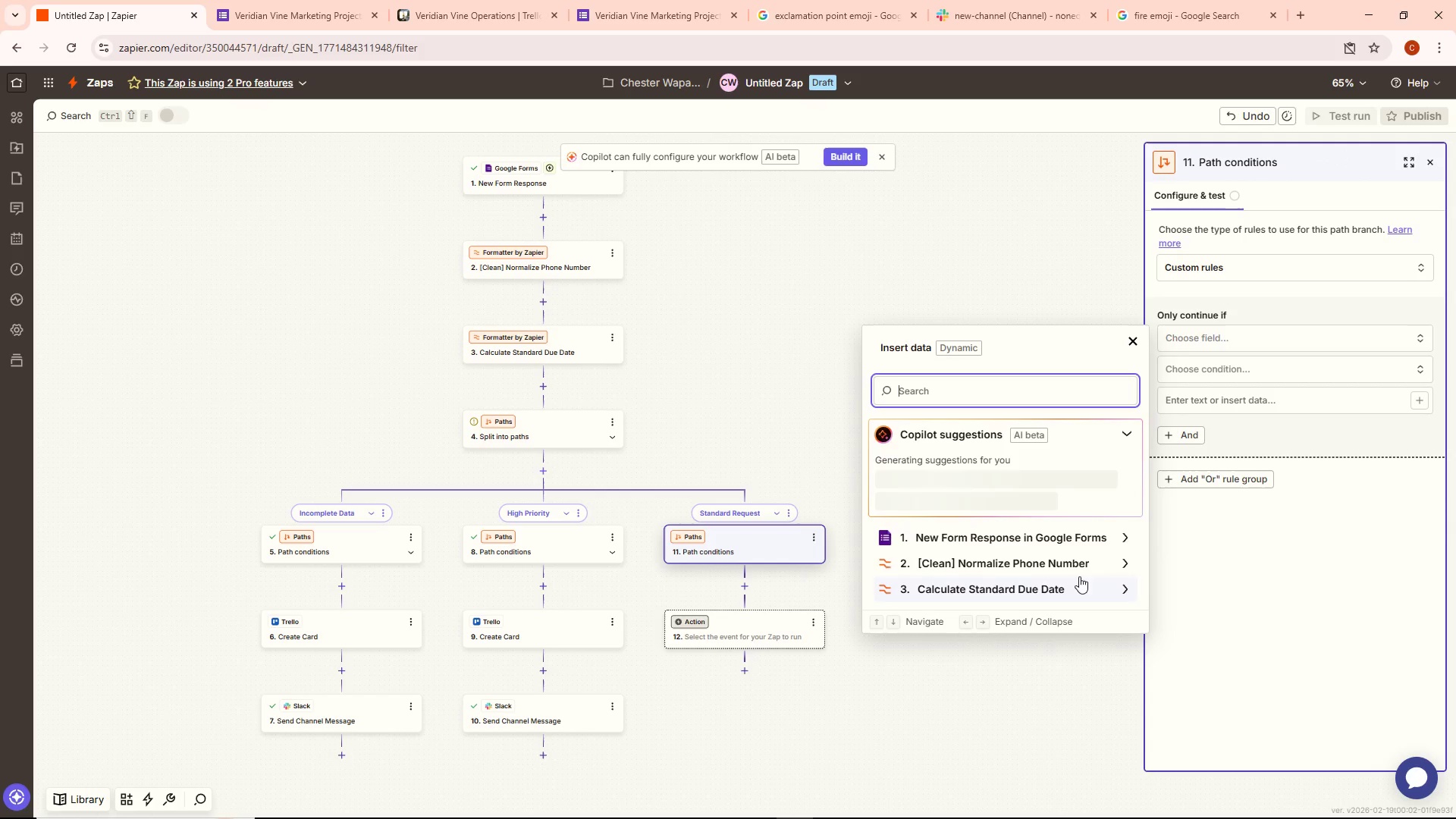 
wait(6.34)
 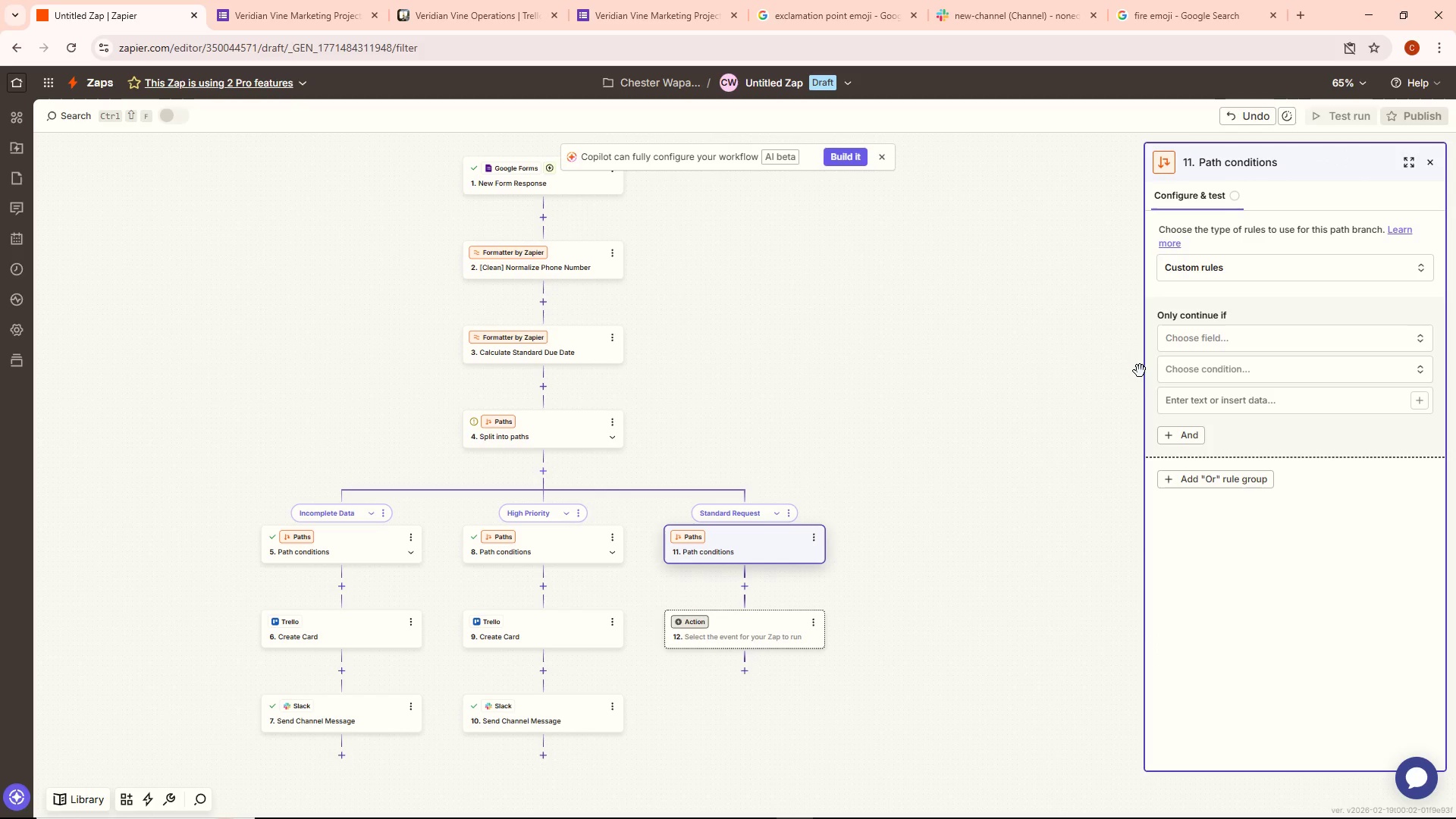 
left_click([932, 536])
 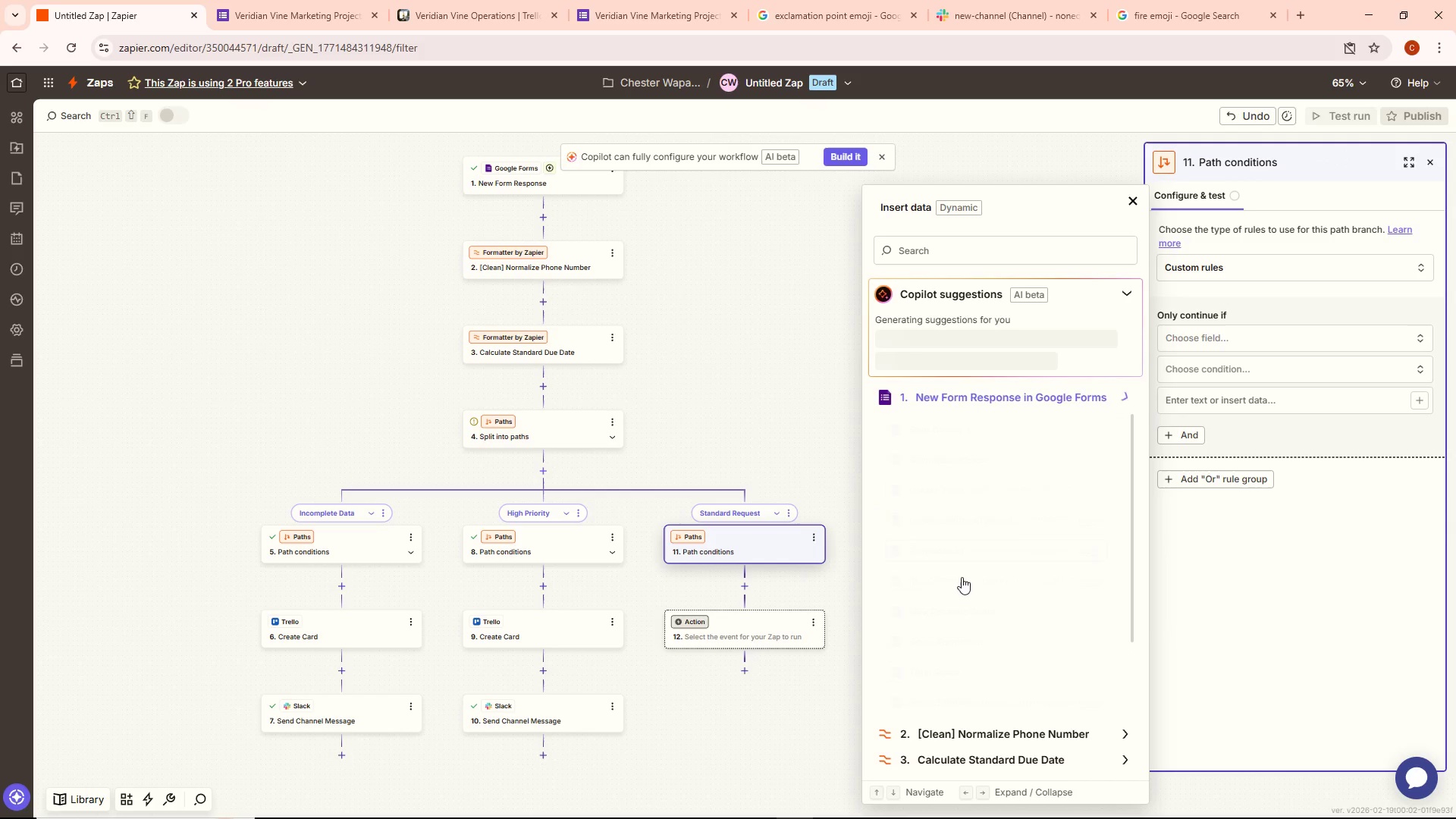 
mouse_move([1031, 608])
 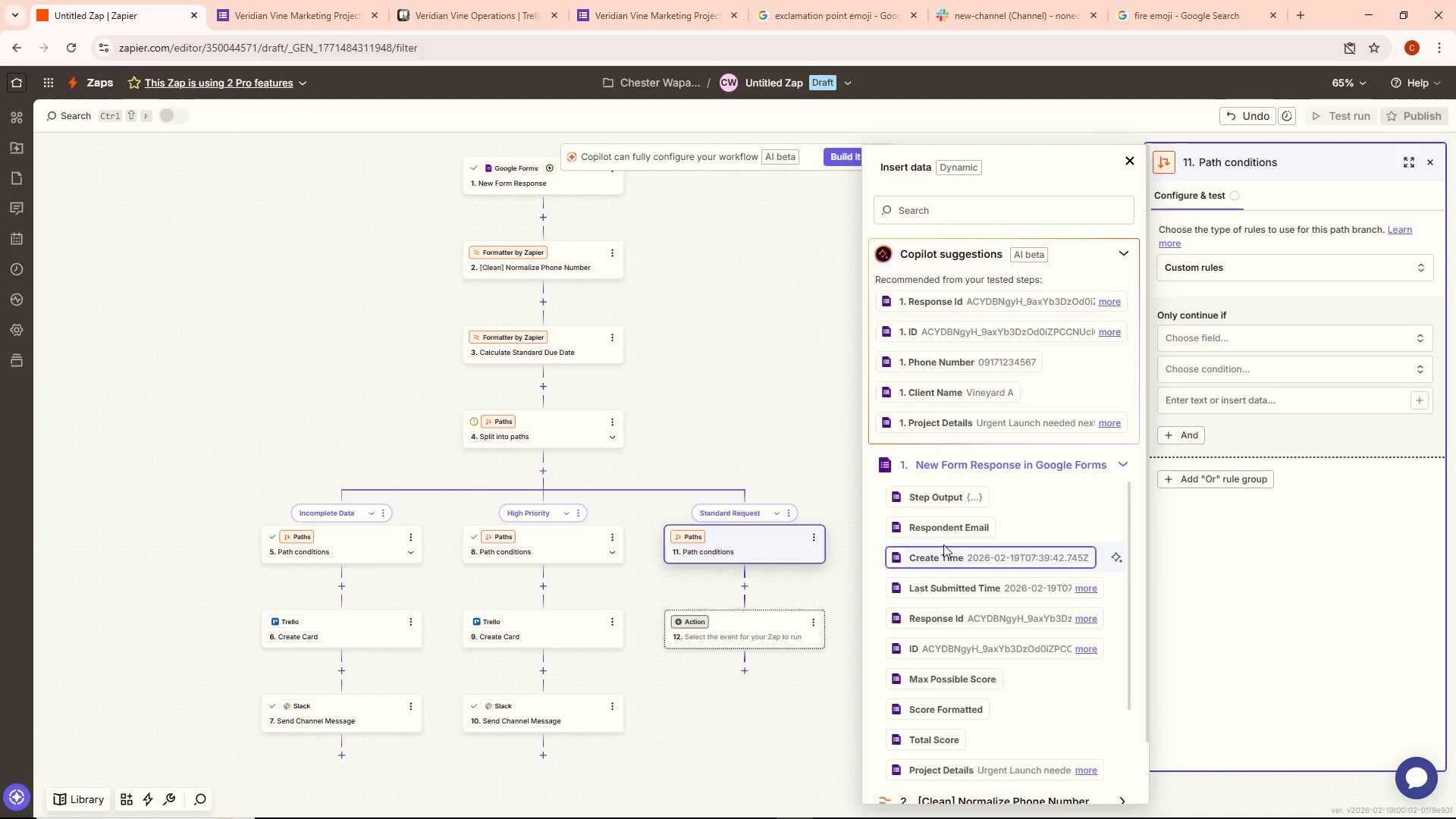 
scroll: coordinate [948, 539], scroll_direction: up, amount: 4.0
 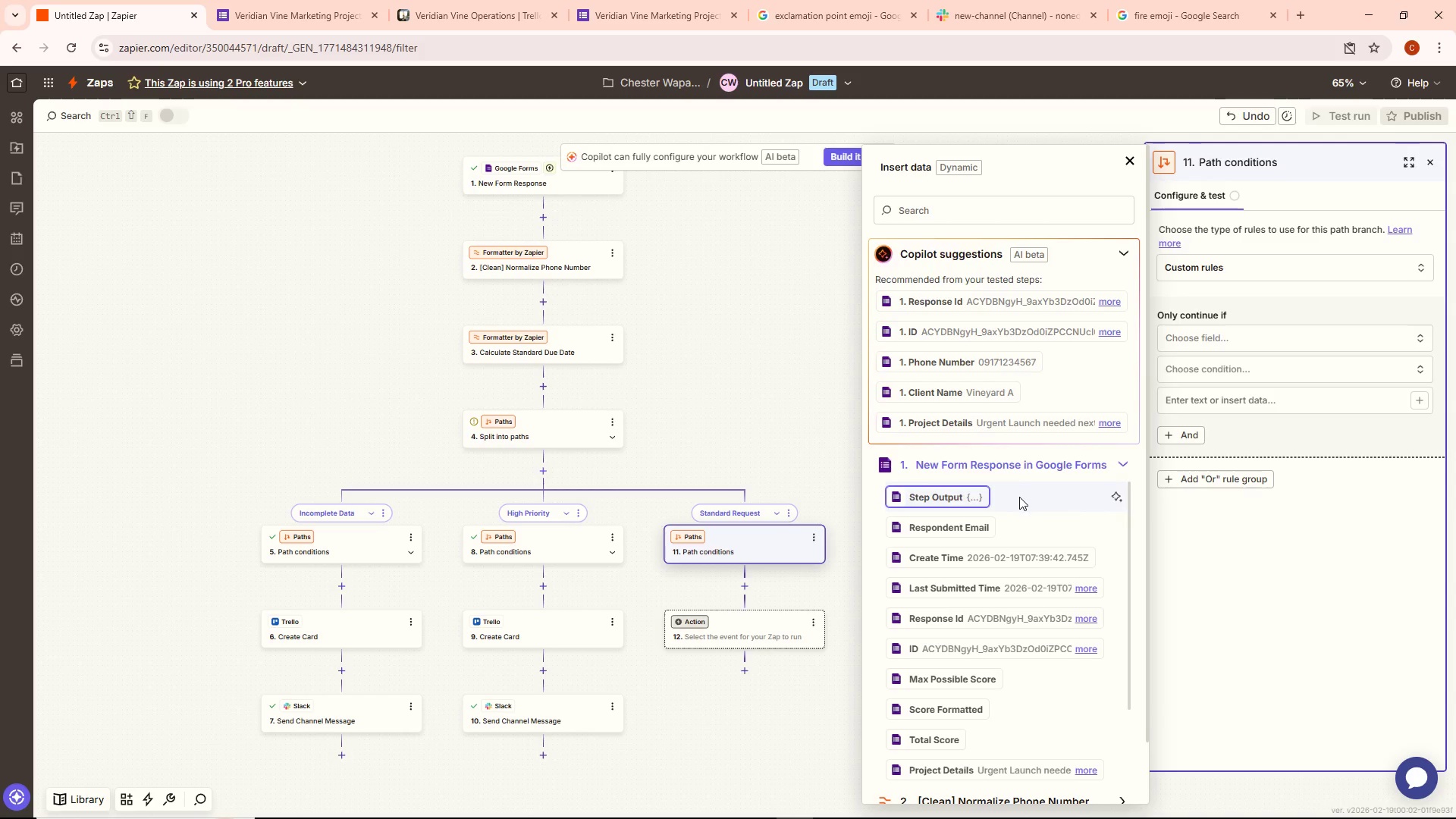 
scroll: coordinate [1024, 518], scroll_direction: down, amount: 6.0
 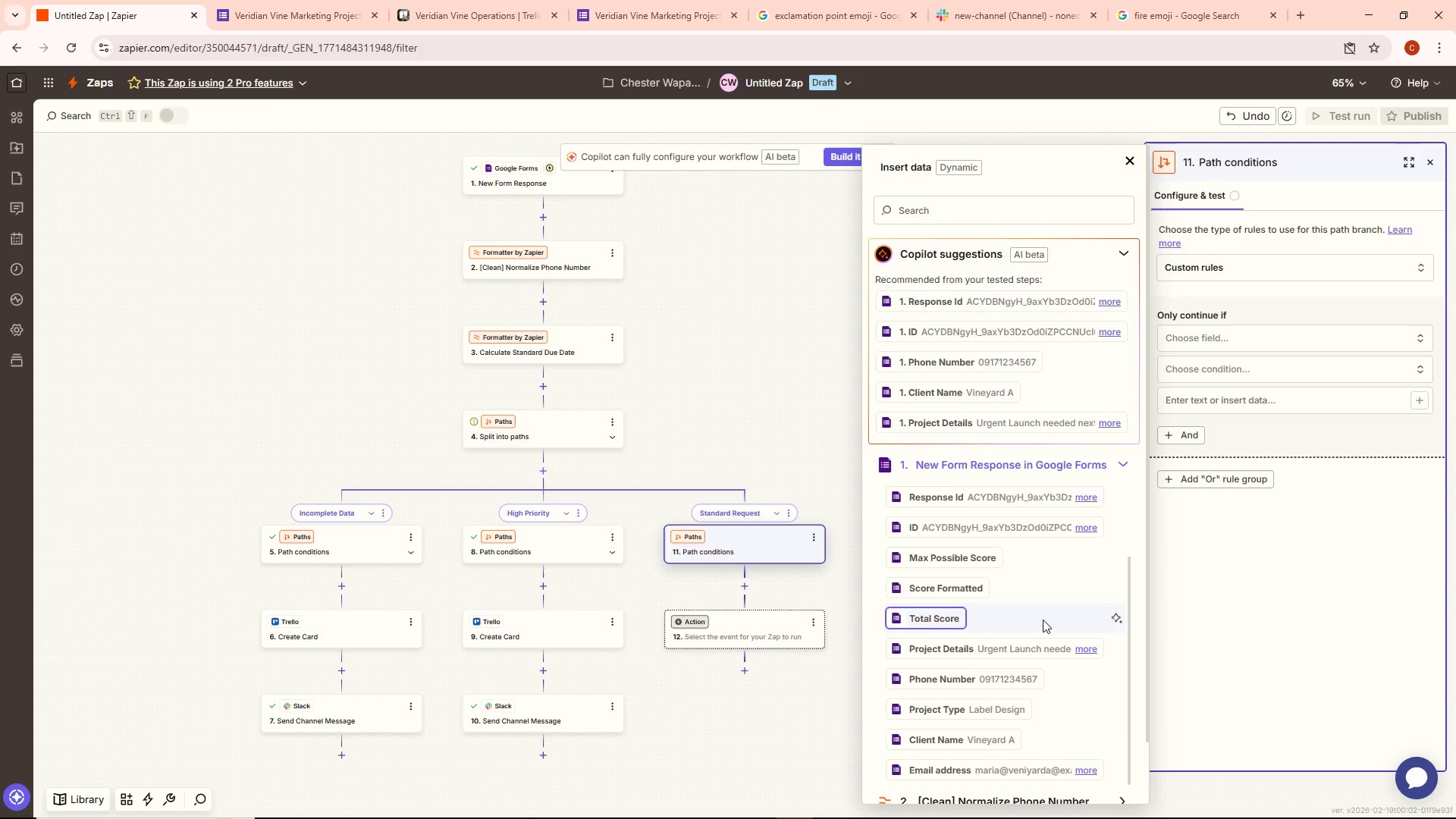 
left_click([1030, 650])
 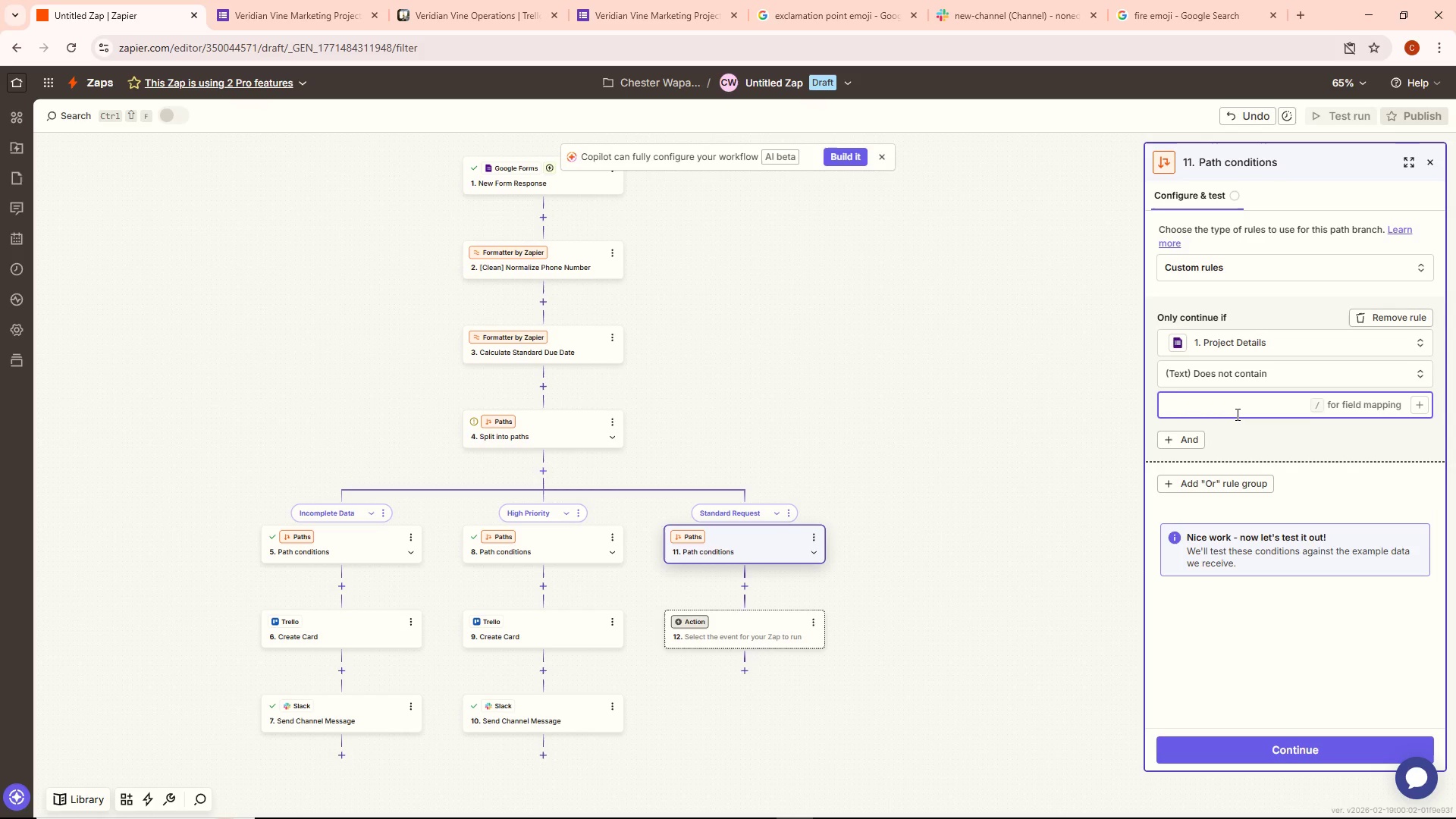 
wait(13.41)
 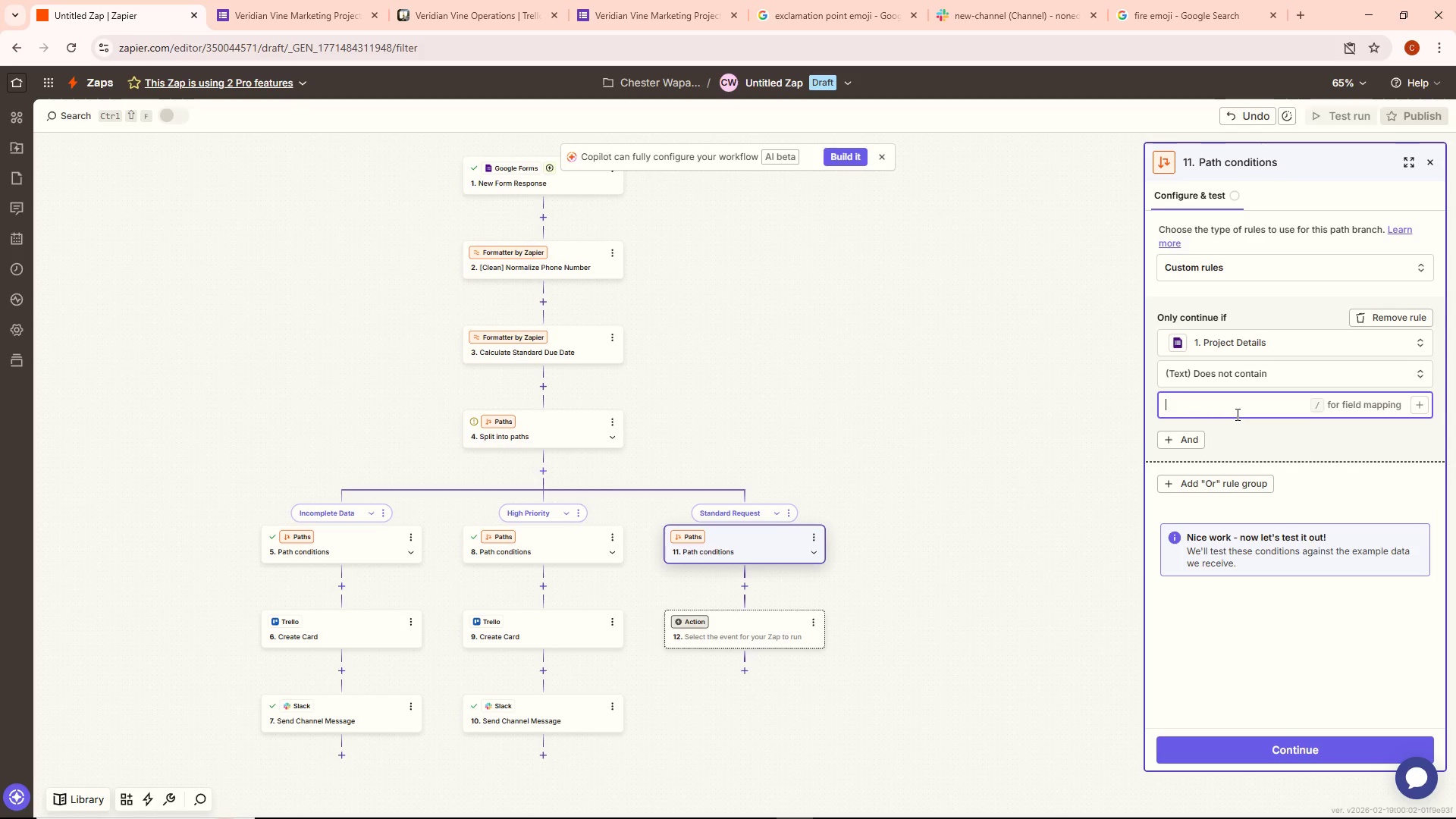 
key(Alt+Tab)